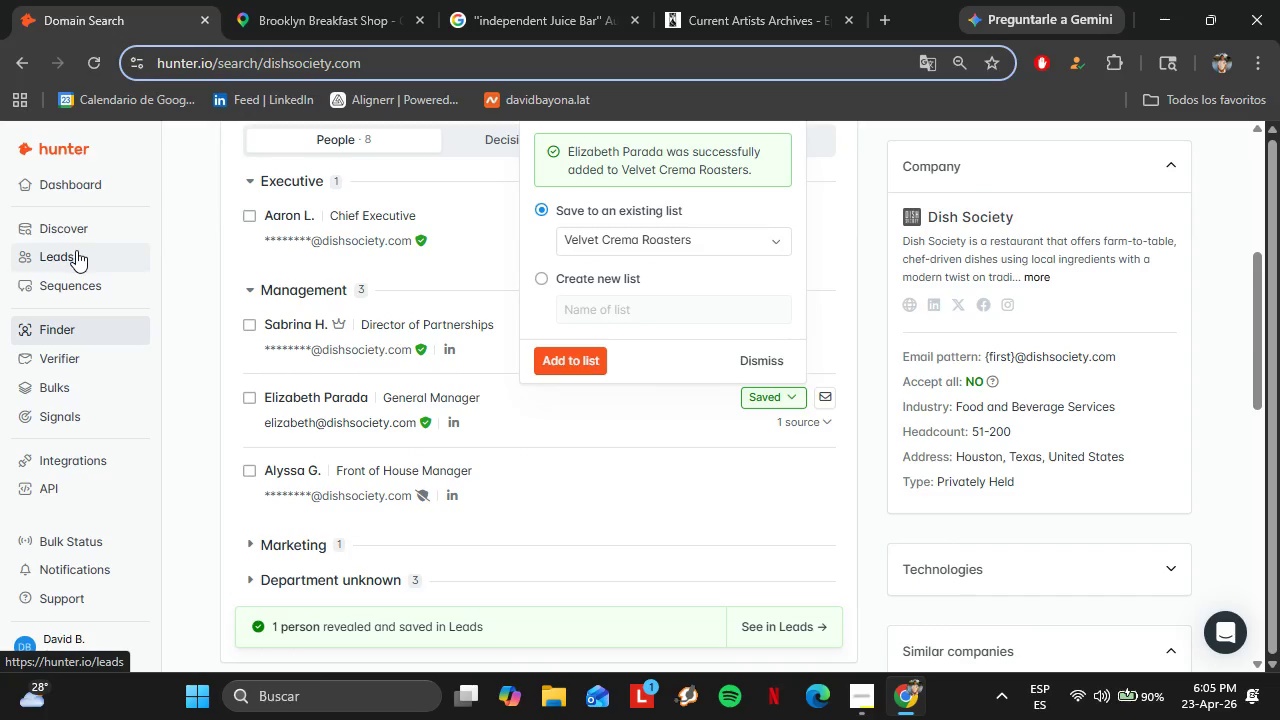 
left_click([76, 250])
 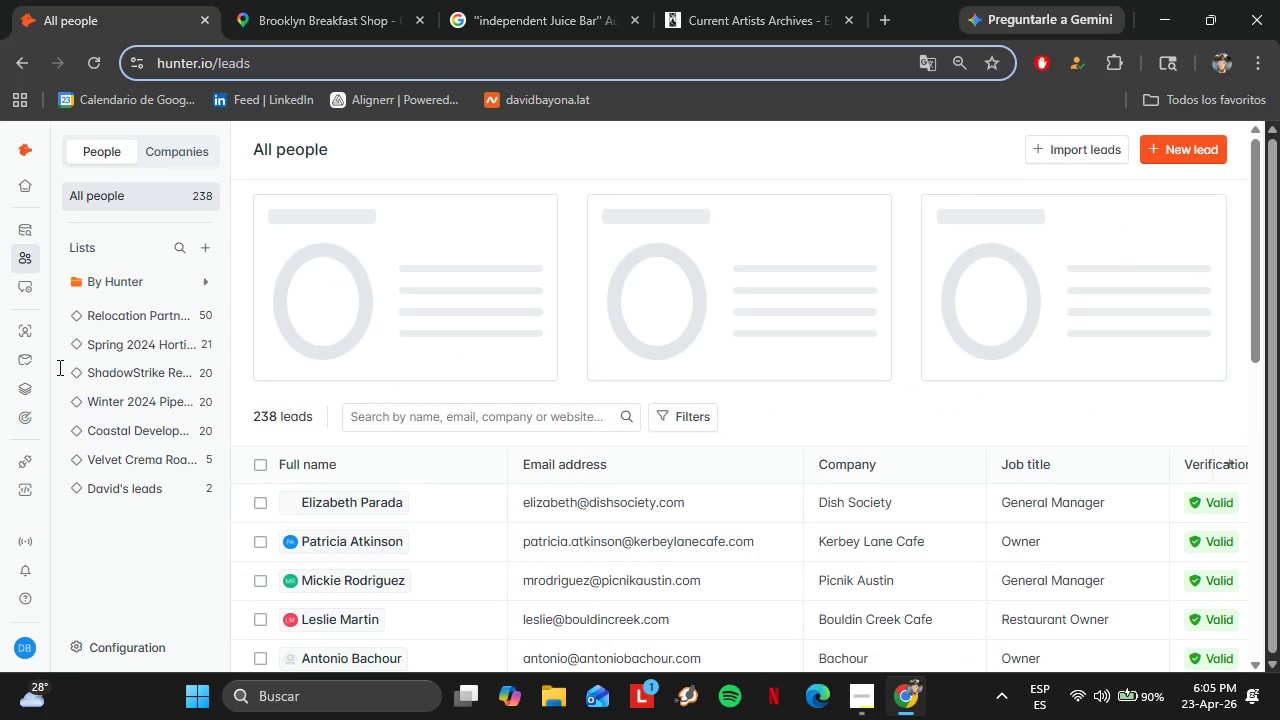 
left_click([130, 452])
 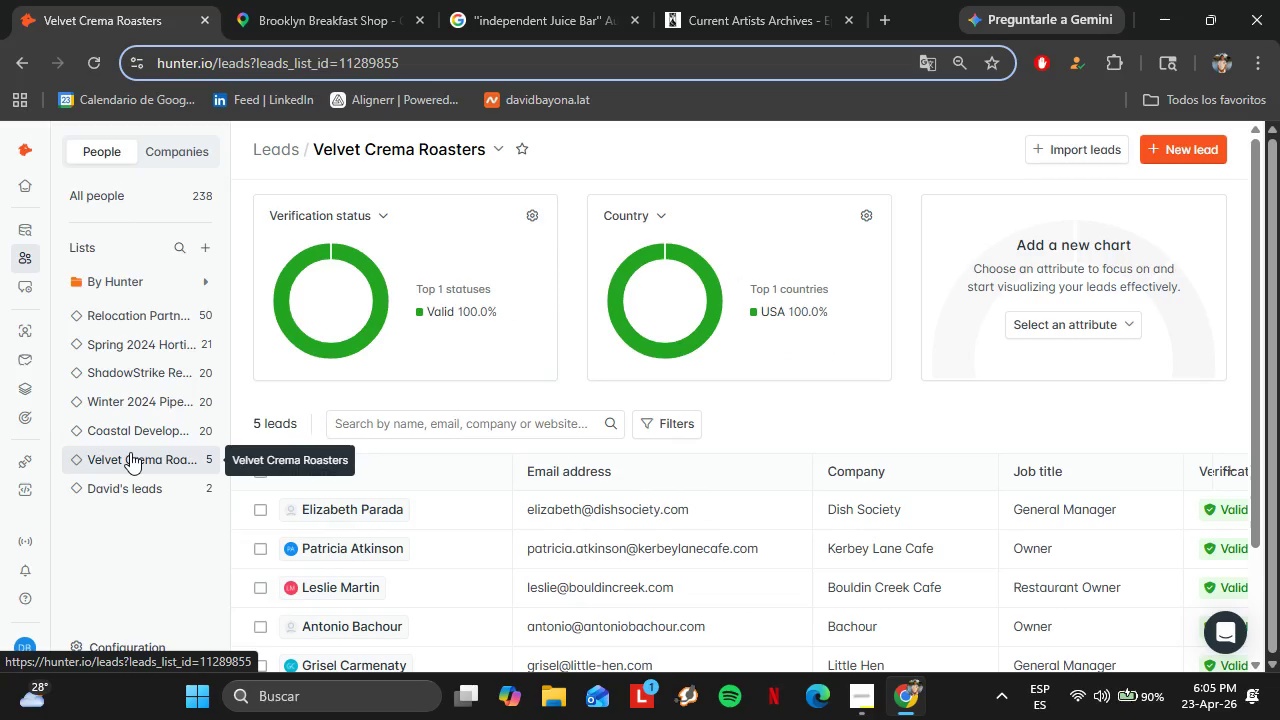 
wait(27.91)
 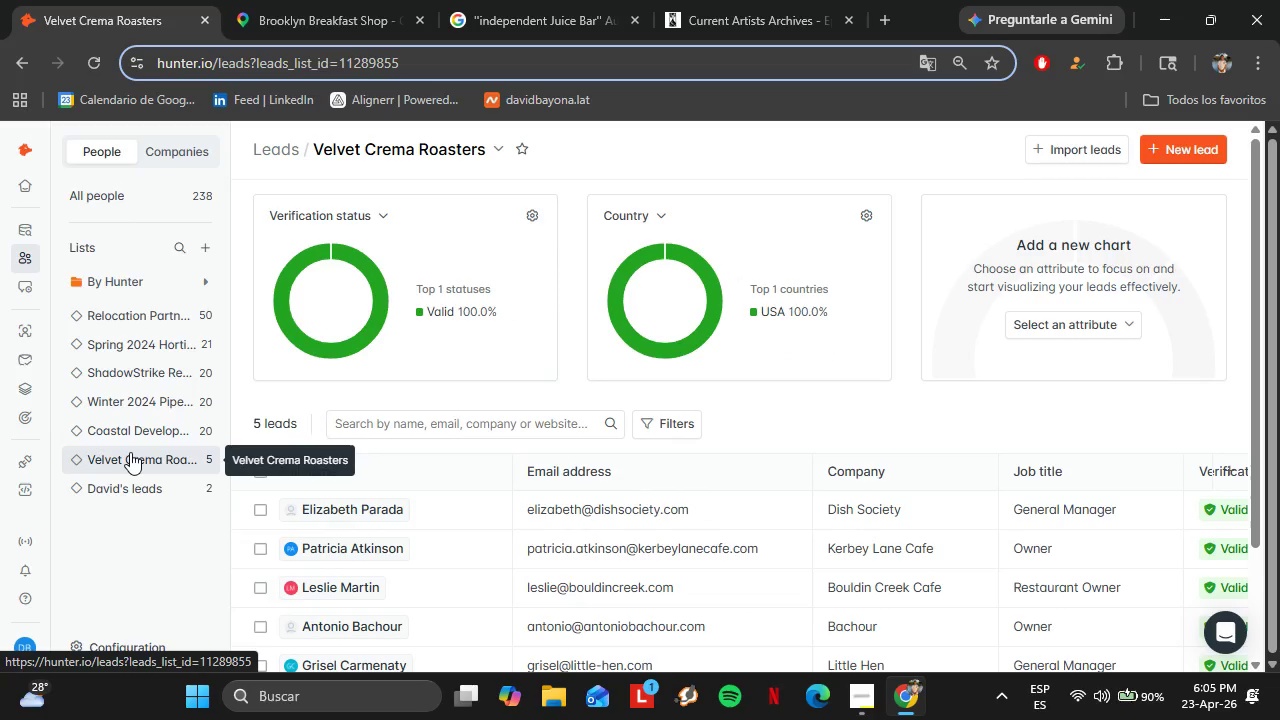 
scroll: coordinate [631, 482], scroll_direction: down, amount: 2.0
 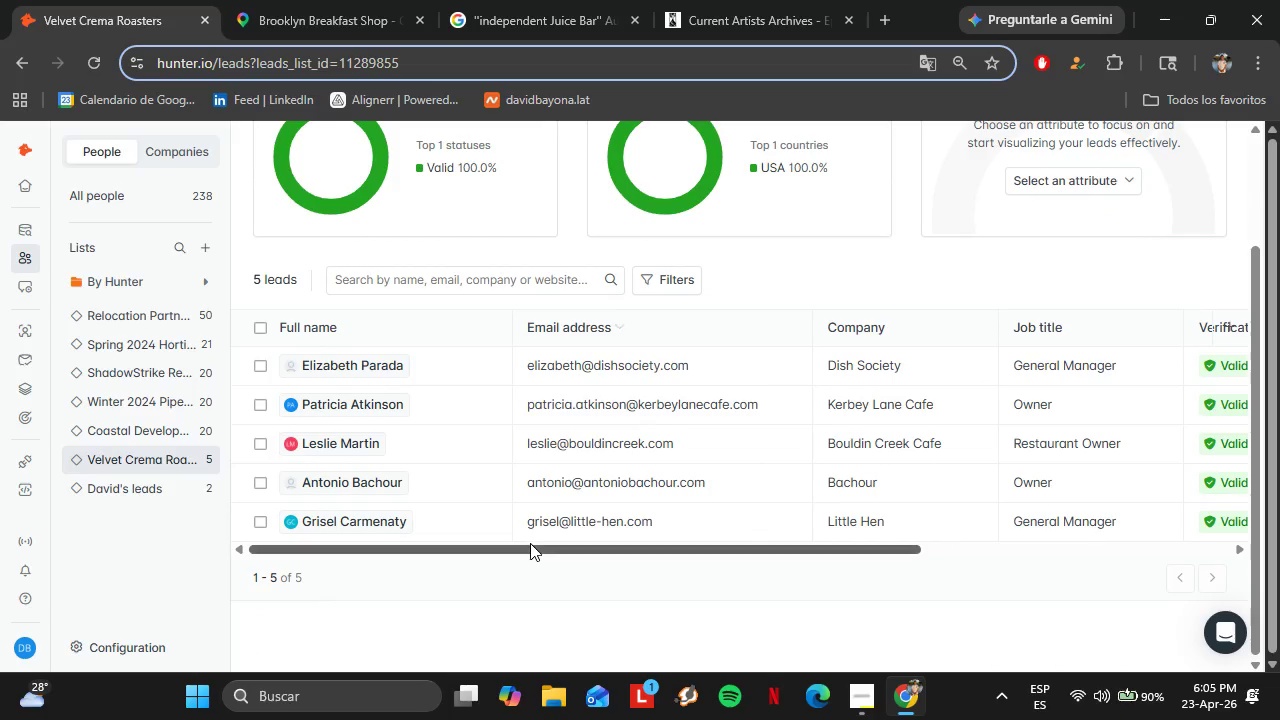 
left_click_drag(start_coordinate=[530, 543], to_coordinate=[910, 548])
 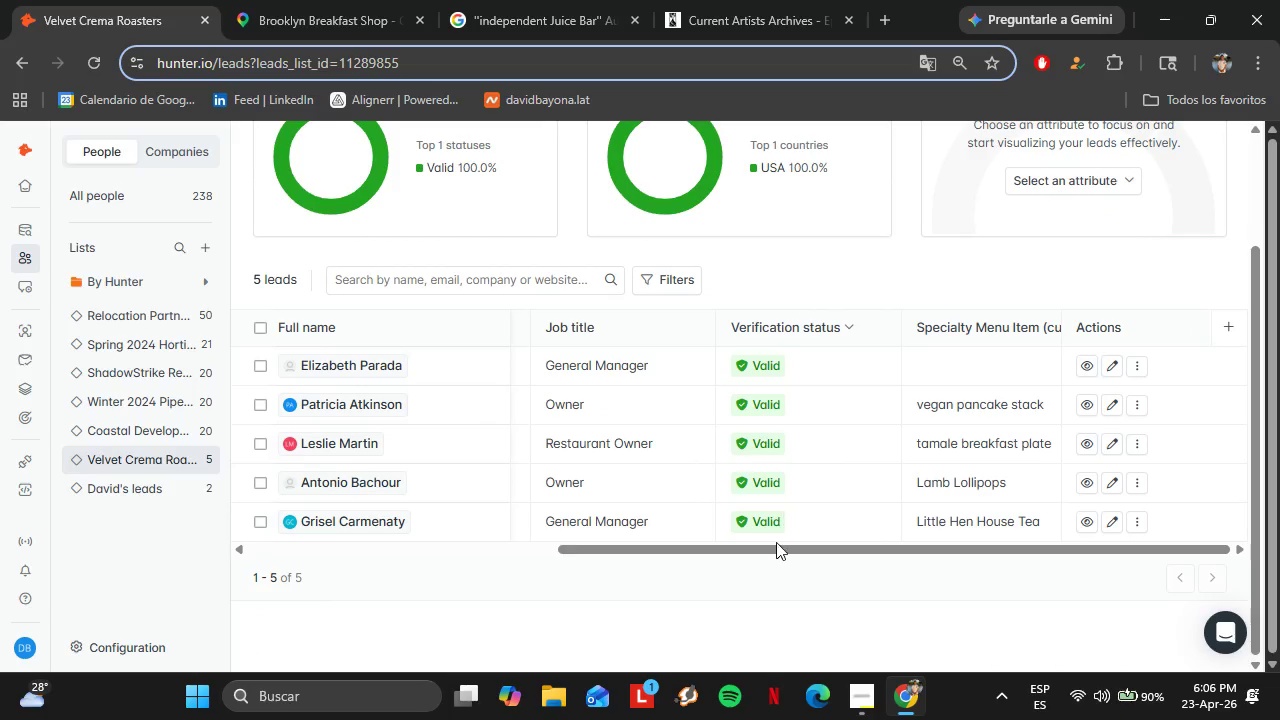 
left_click_drag(start_coordinate=[768, 544], to_coordinate=[892, 581])
 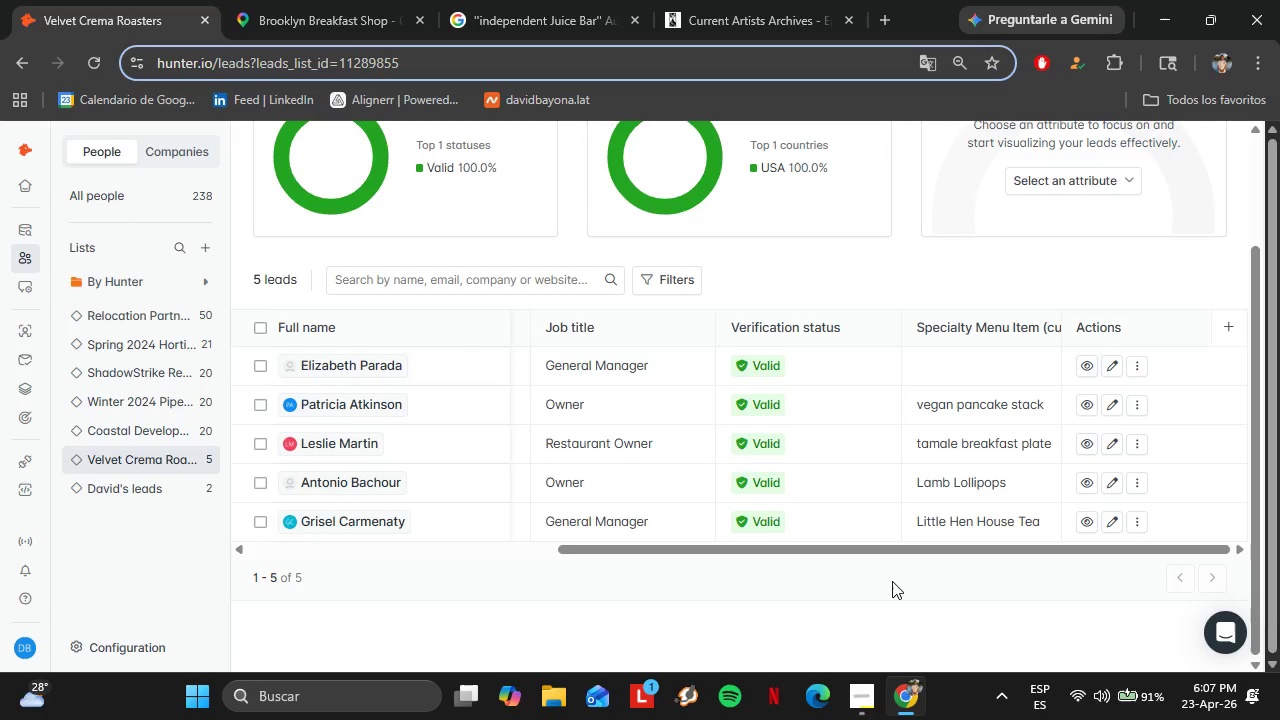 
wait(75.31)
 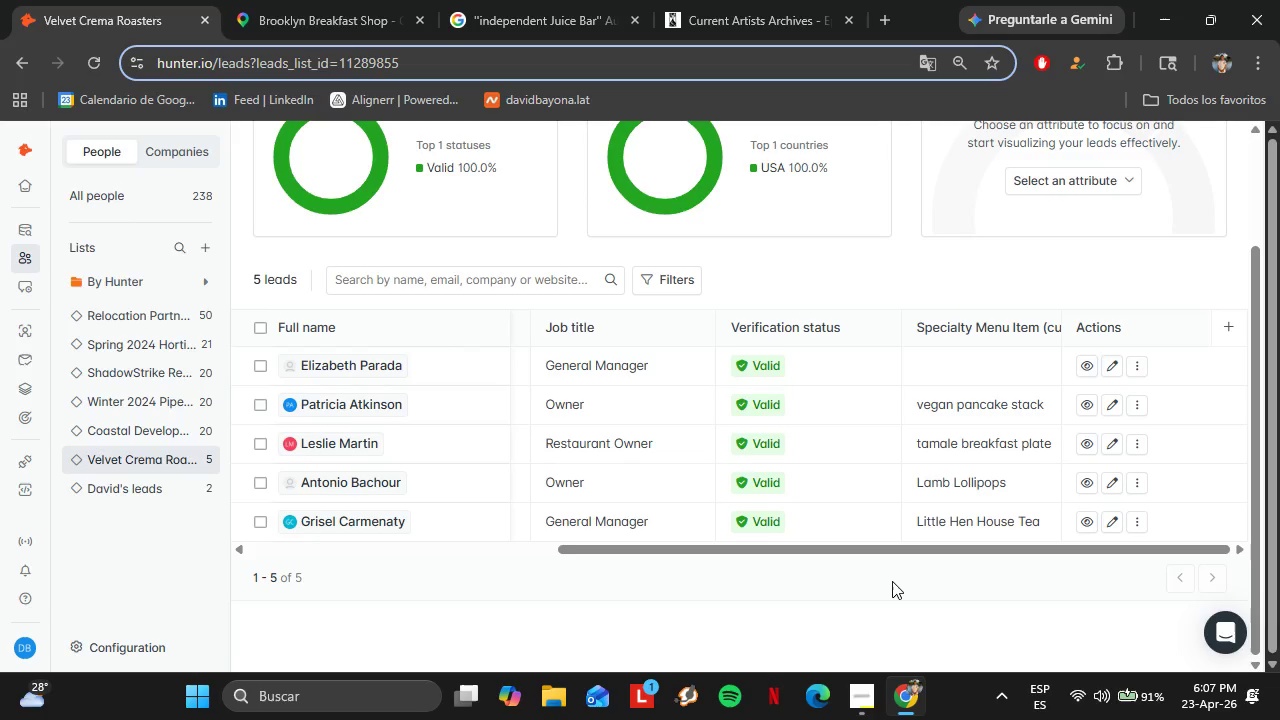 
left_click_drag(start_coordinate=[794, 551], to_coordinate=[840, 581])
 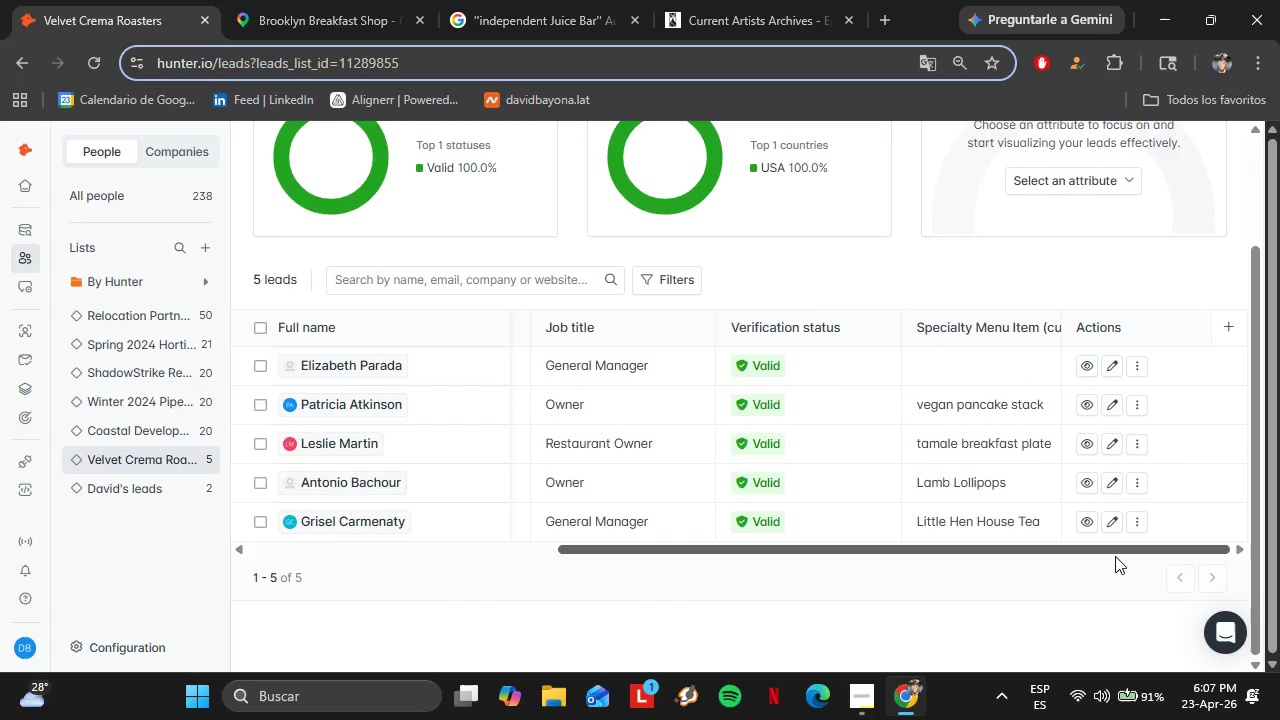 
left_click_drag(start_coordinate=[1115, 556], to_coordinate=[1076, 559])
 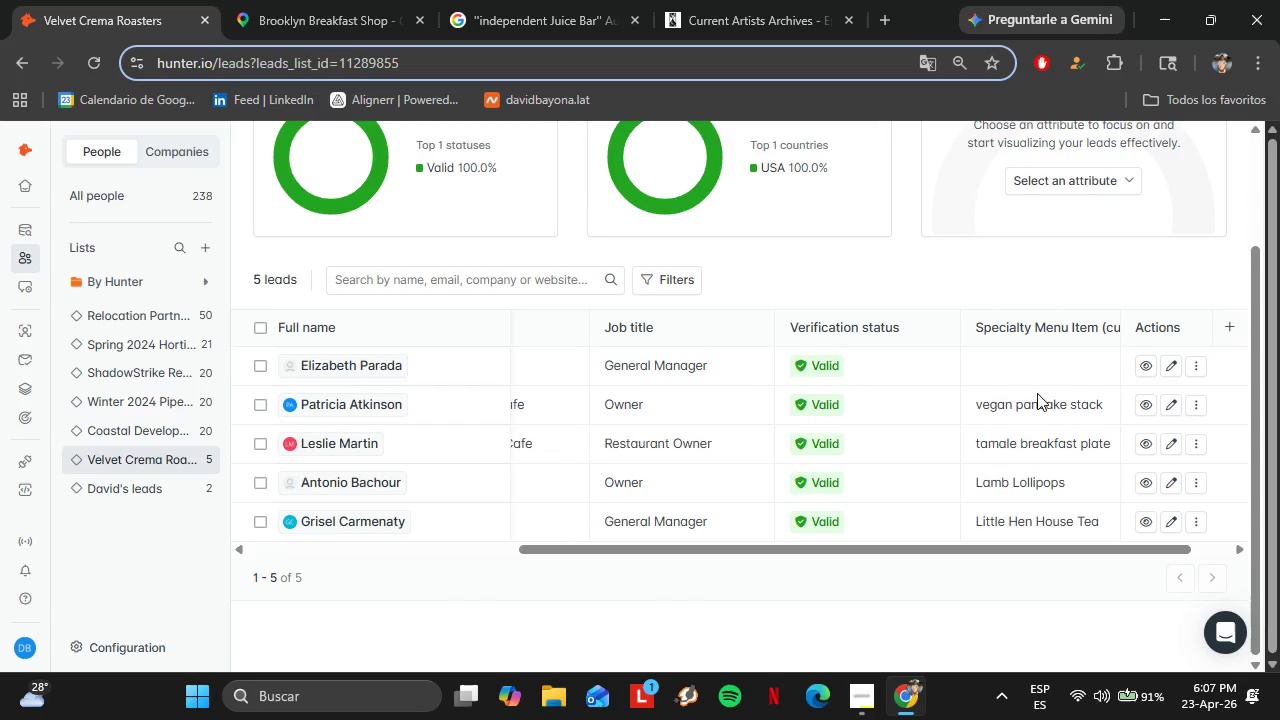 
double_click([1008, 366])
 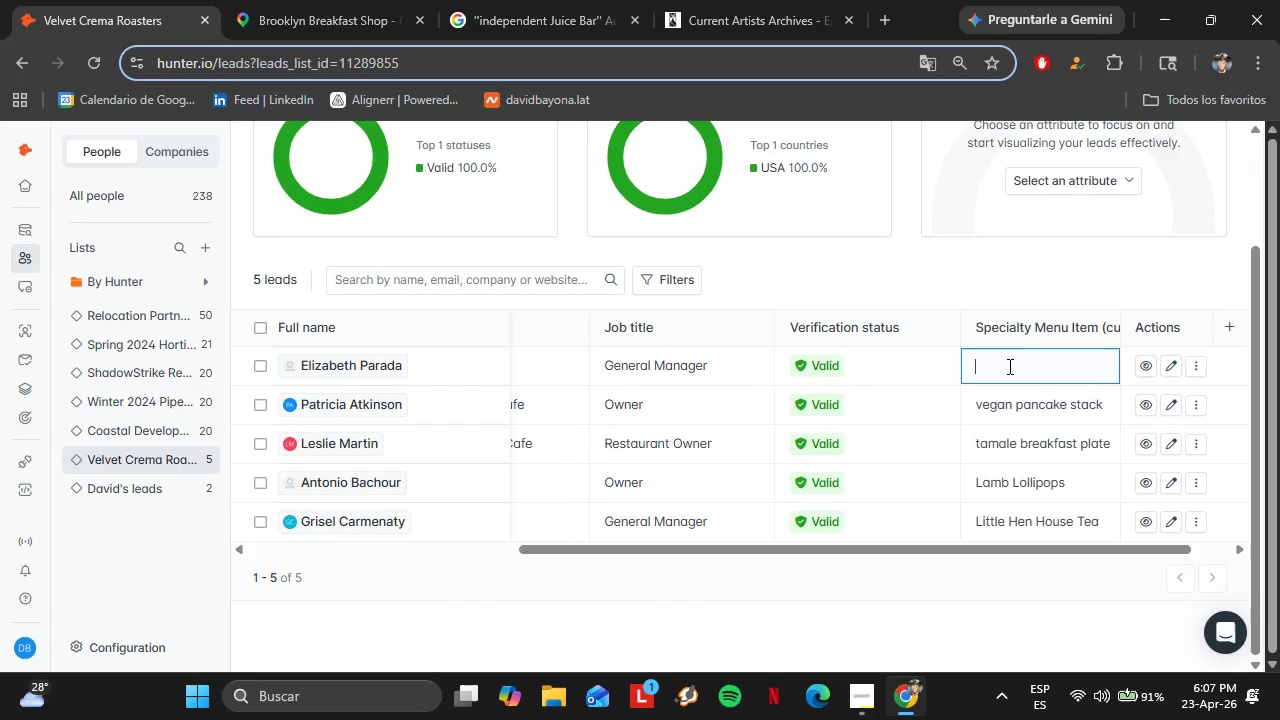 
triple_click([1008, 366])
 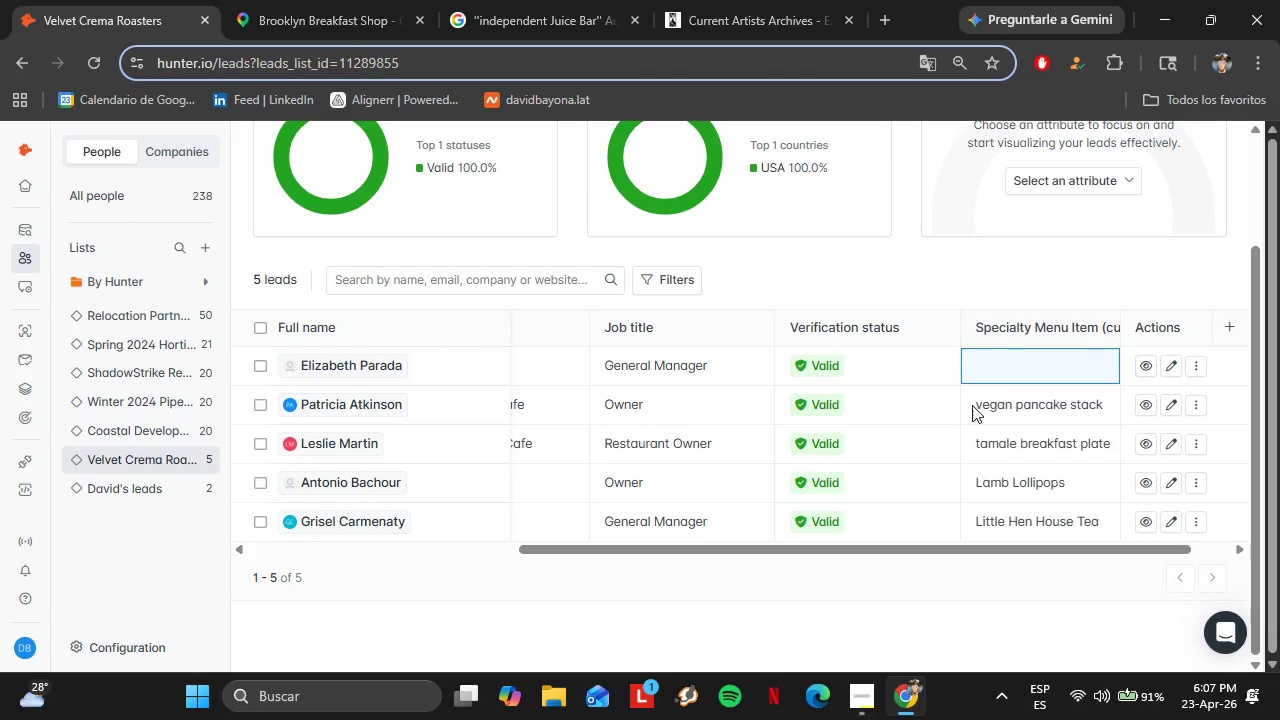 
left_click_drag(start_coordinate=[641, 551], to_coordinate=[662, 562])
 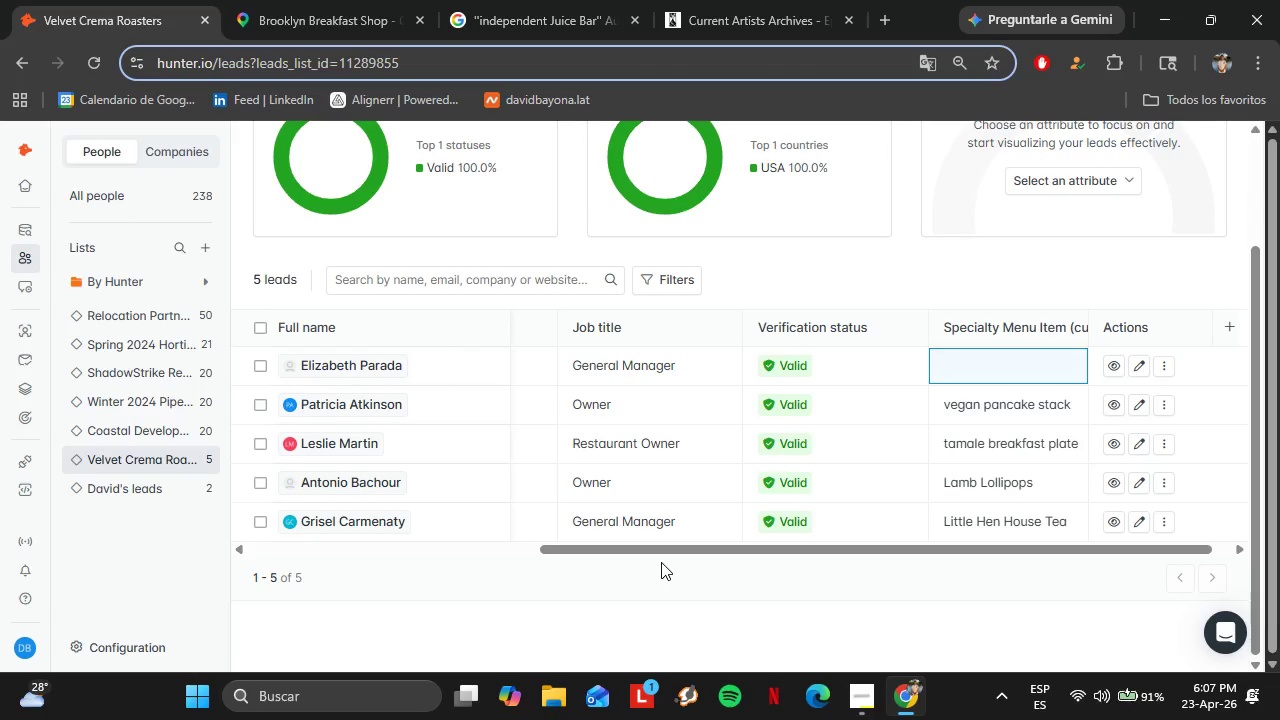 
wait(16.97)
 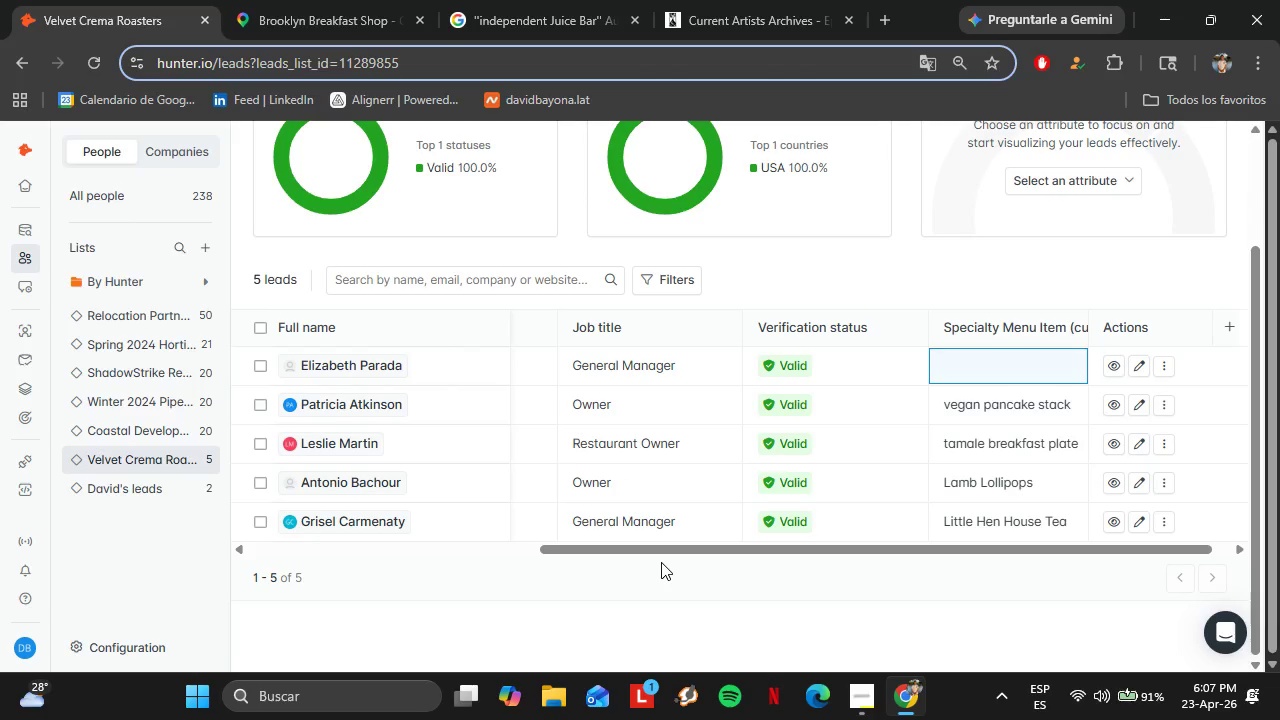 
scroll: coordinate [482, 480], scroll_direction: up, amount: 6.0
 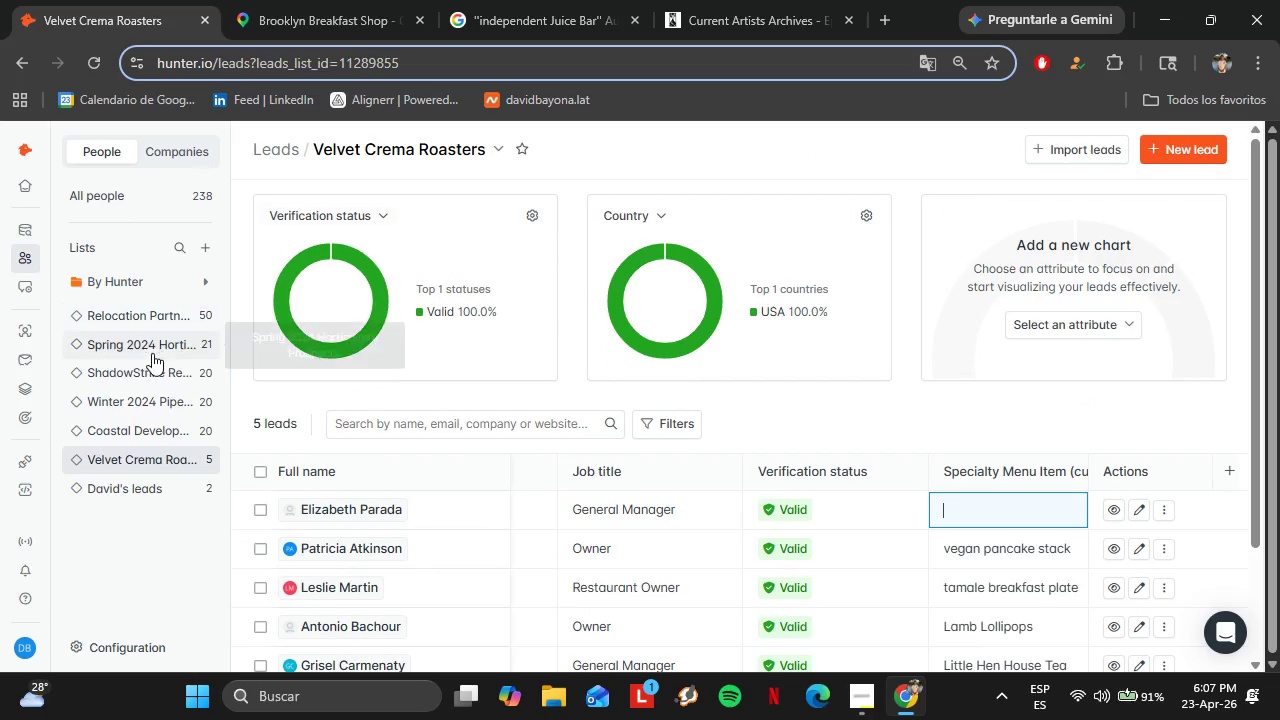 
scroll: coordinate [453, 416], scroll_direction: down, amount: 5.0
 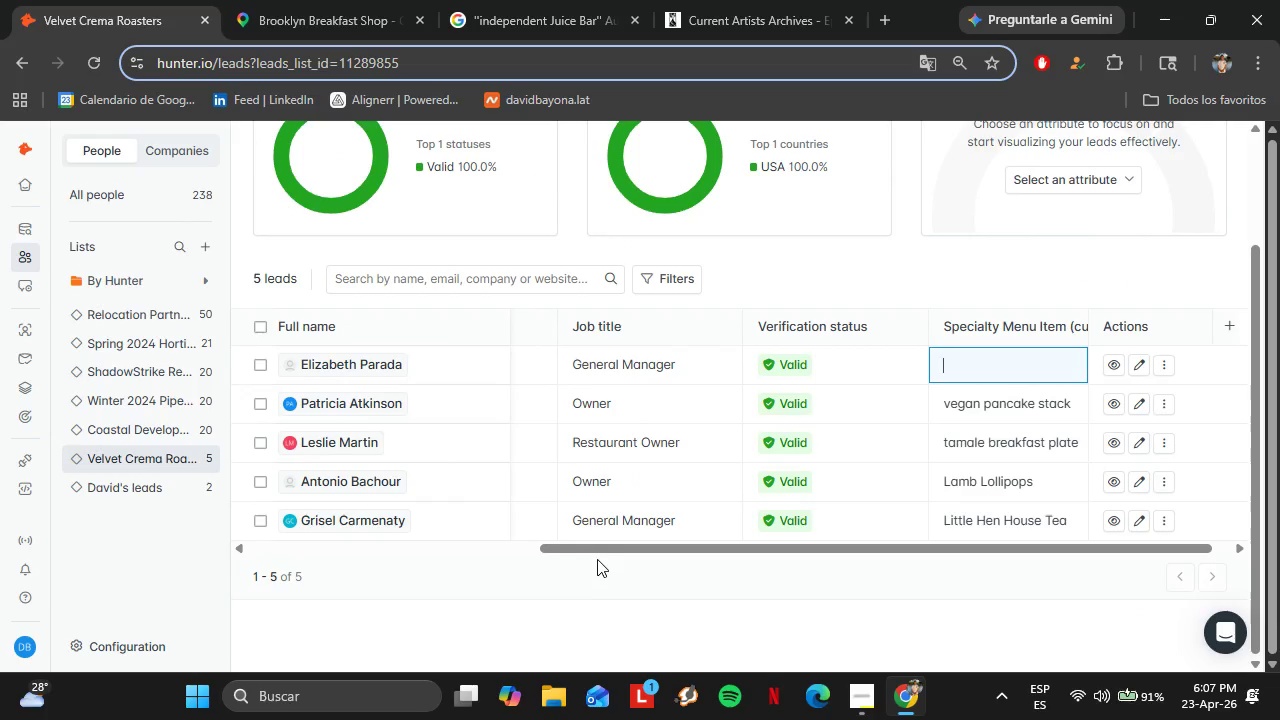 
left_click_drag(start_coordinate=[597, 550], to_coordinate=[250, 550])
 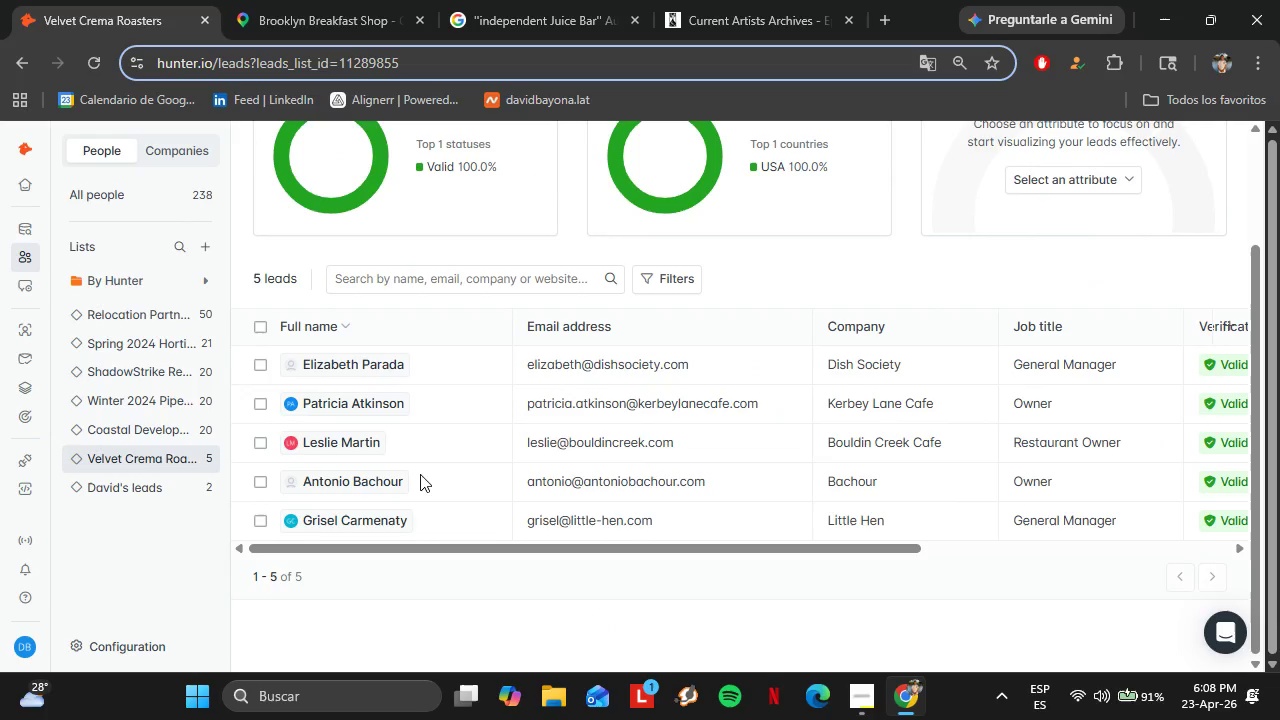 
wait(6.38)
 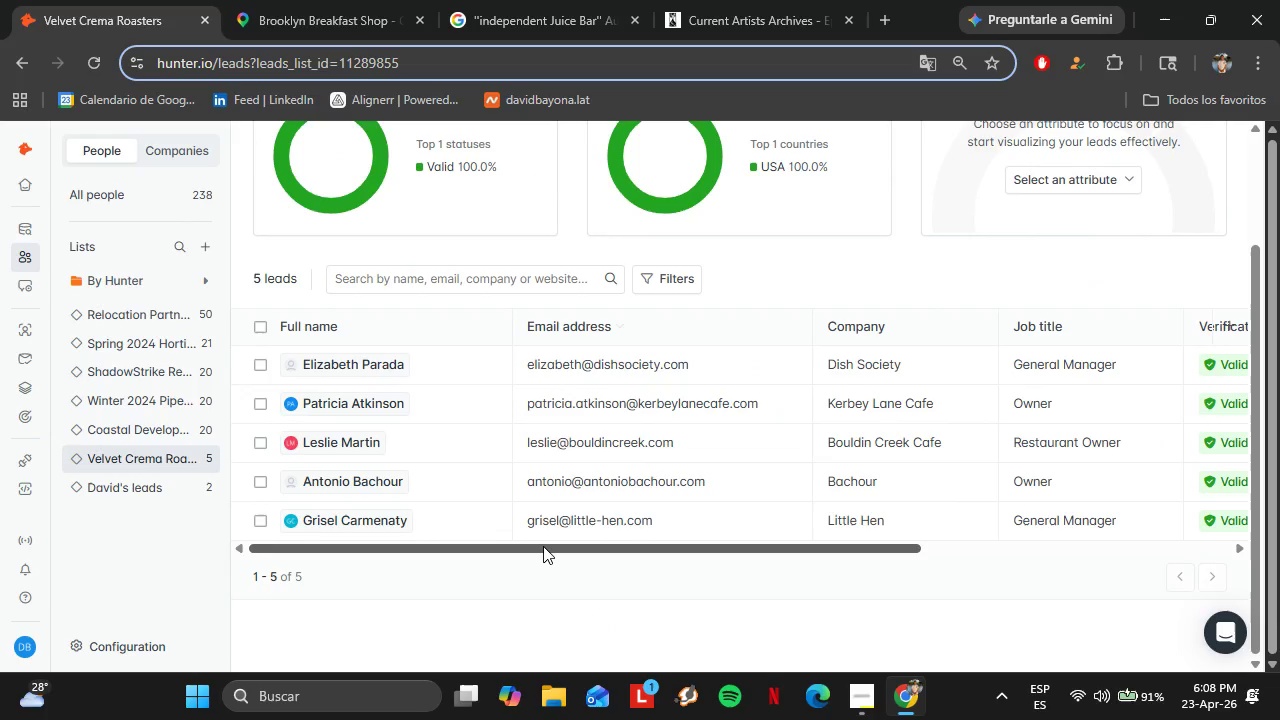 
left_click_drag(start_coordinate=[457, 551], to_coordinate=[887, 550])
 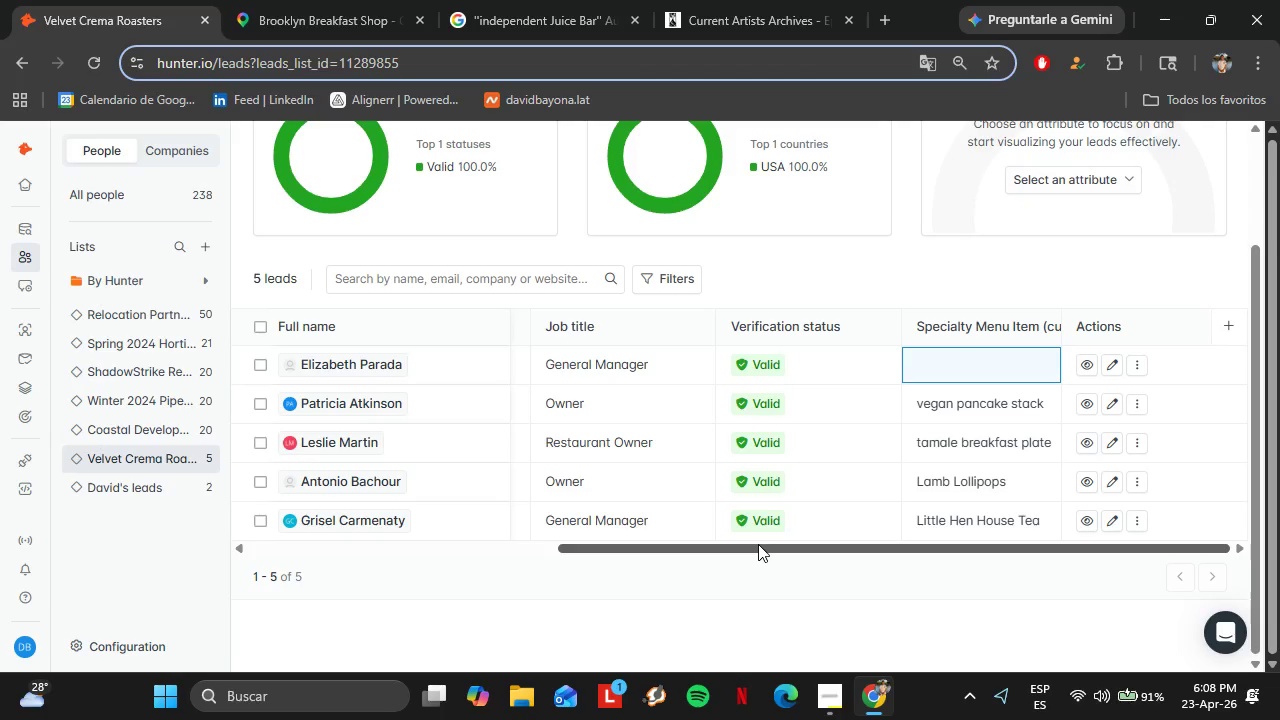 
wait(19.94)
 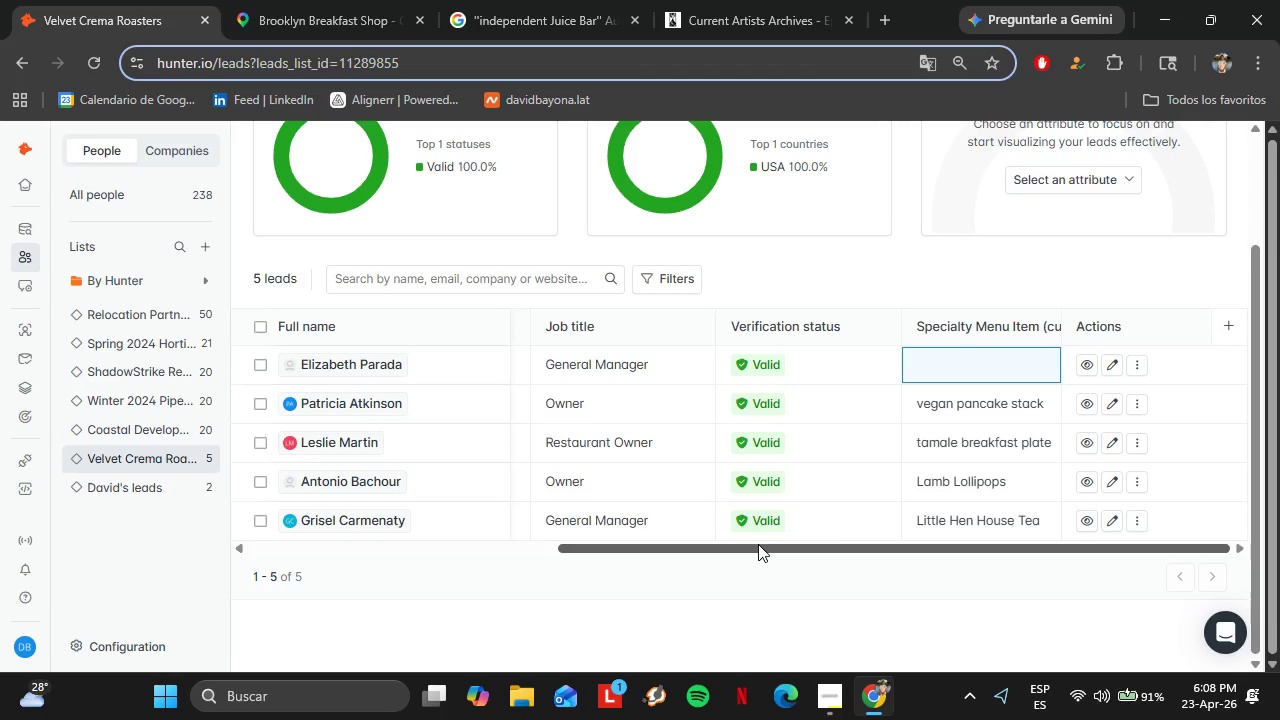 
left_click_drag(start_coordinate=[768, 550], to_coordinate=[909, 591])
 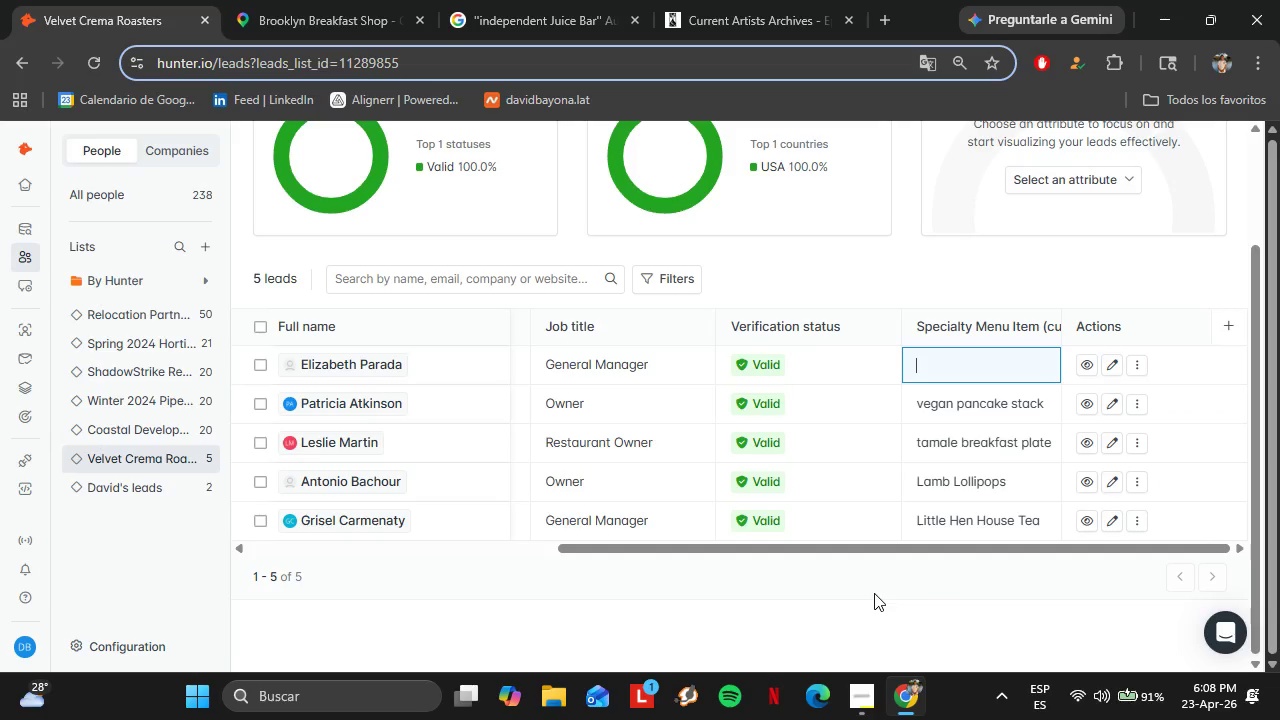 
type(farm-to-table eggs Benedict)
 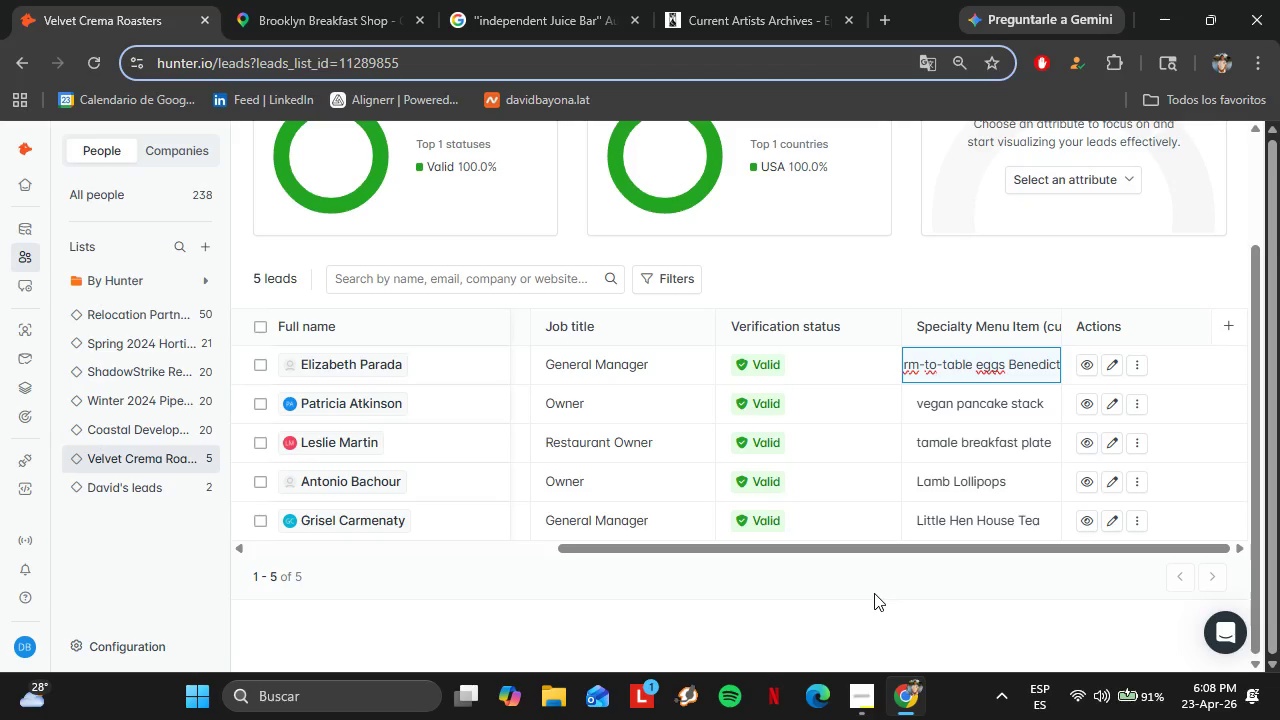 
left_click([990, 585])
 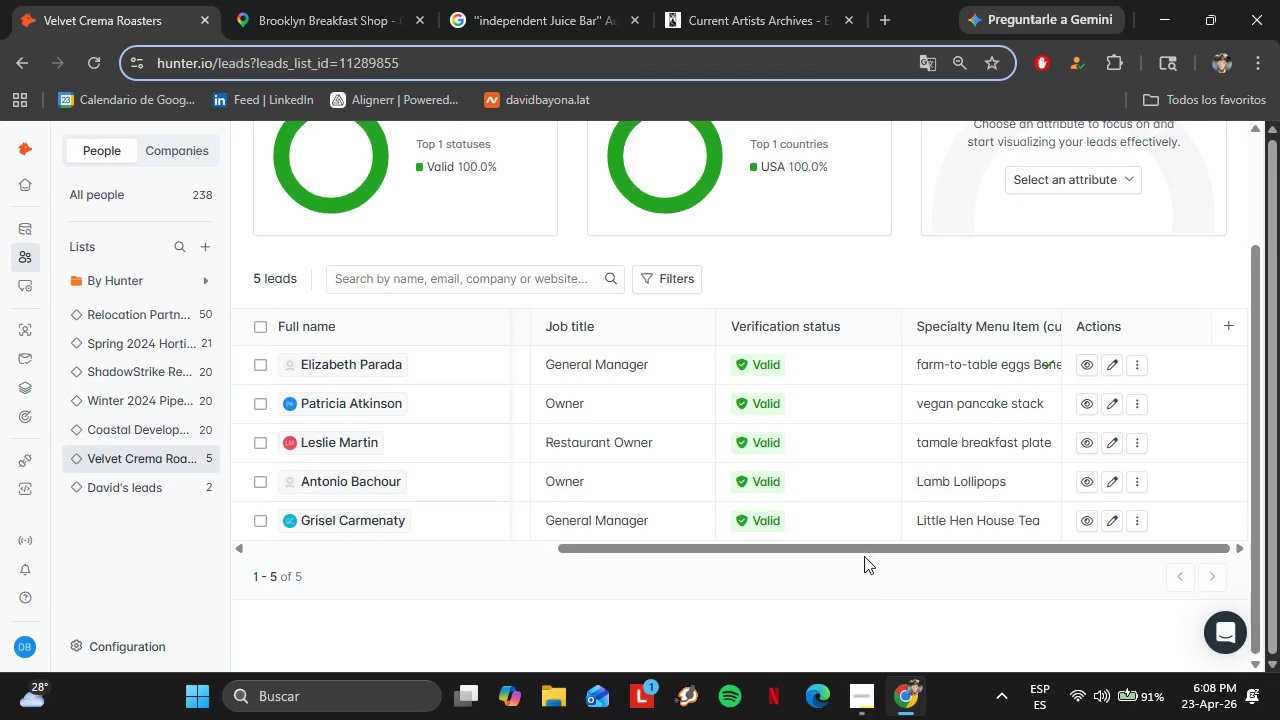 
left_click([864, 555])
 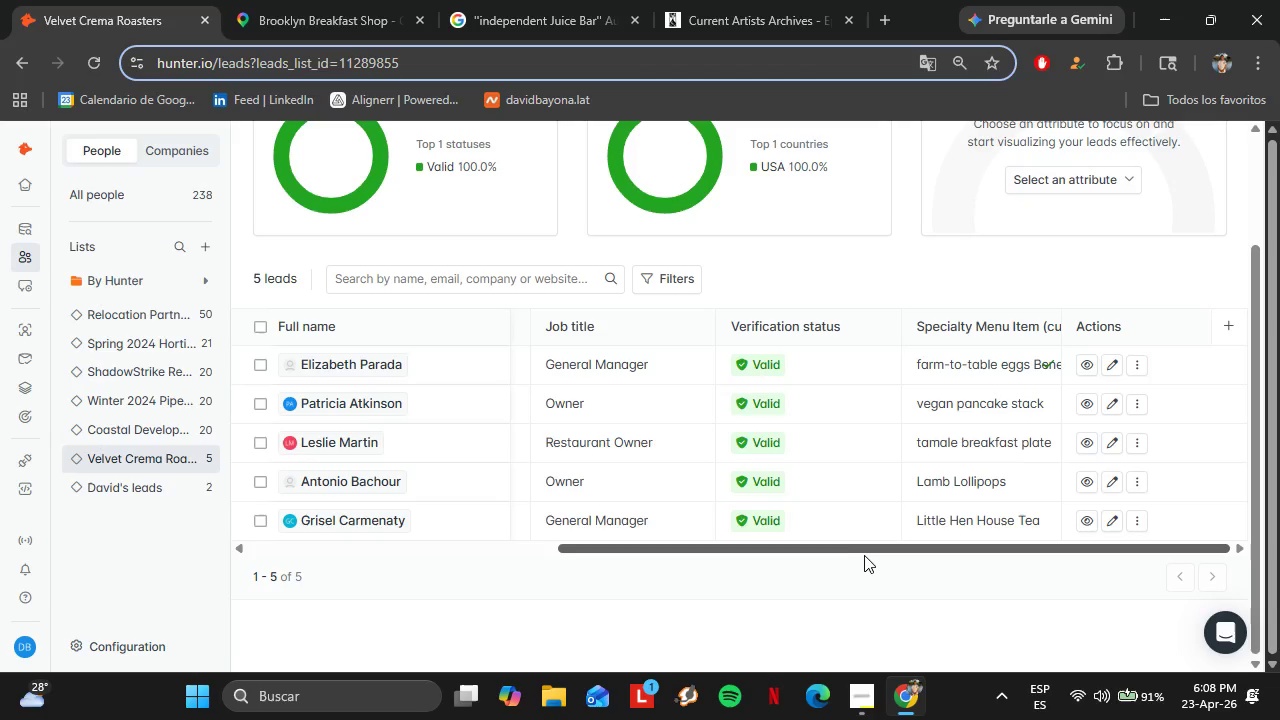 
left_click_drag(start_coordinate=[864, 555], to_coordinate=[529, 609])
 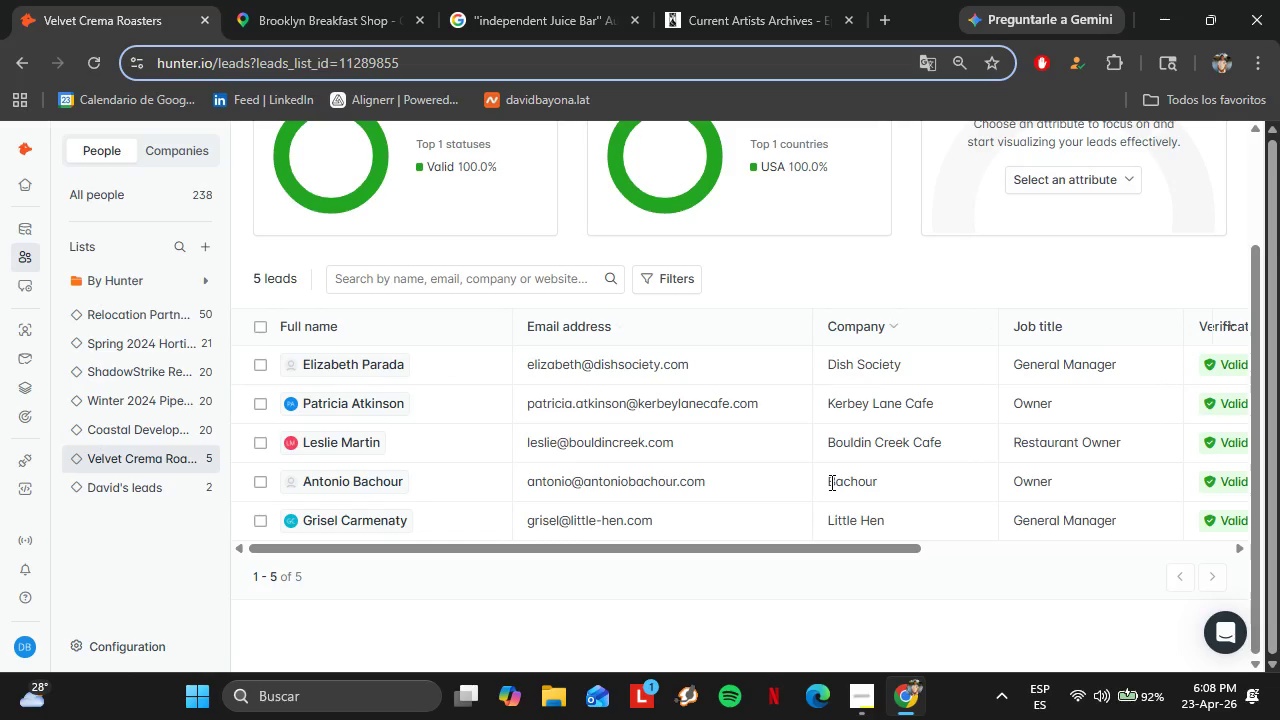 
scroll: coordinate [763, 527], scroll_direction: up, amount: 2.0
 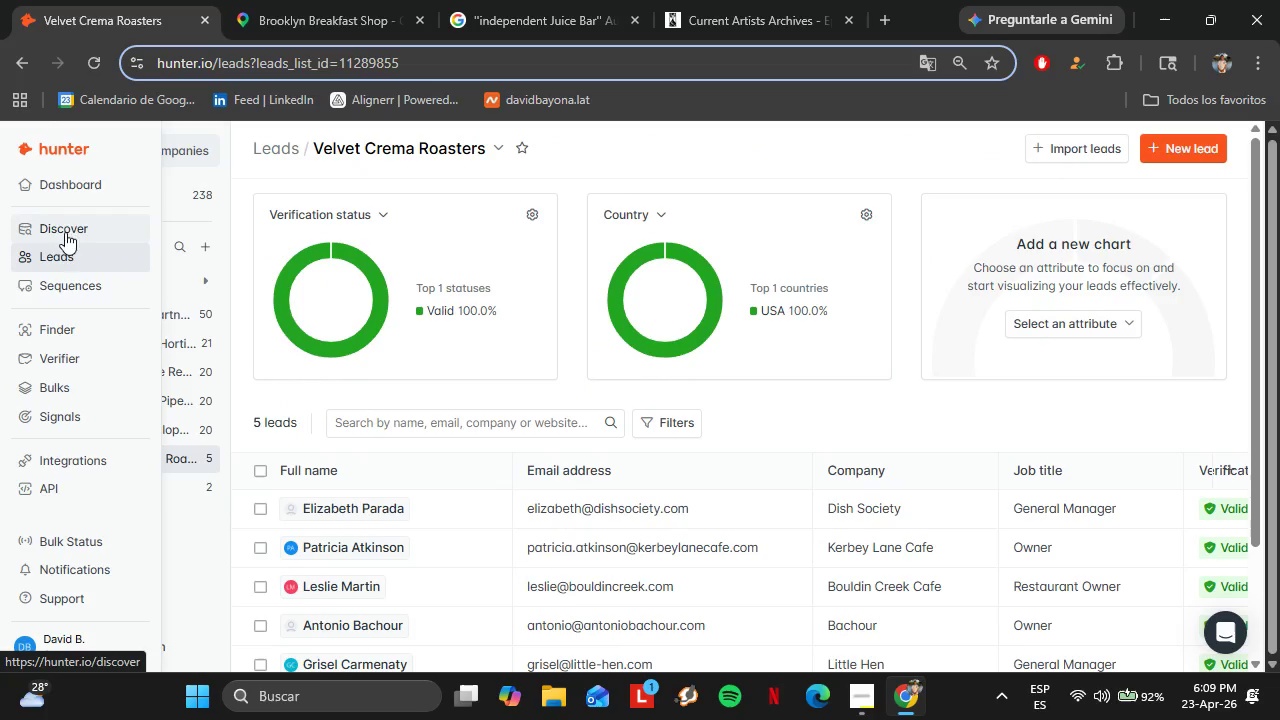 
left_click([104, 320])
 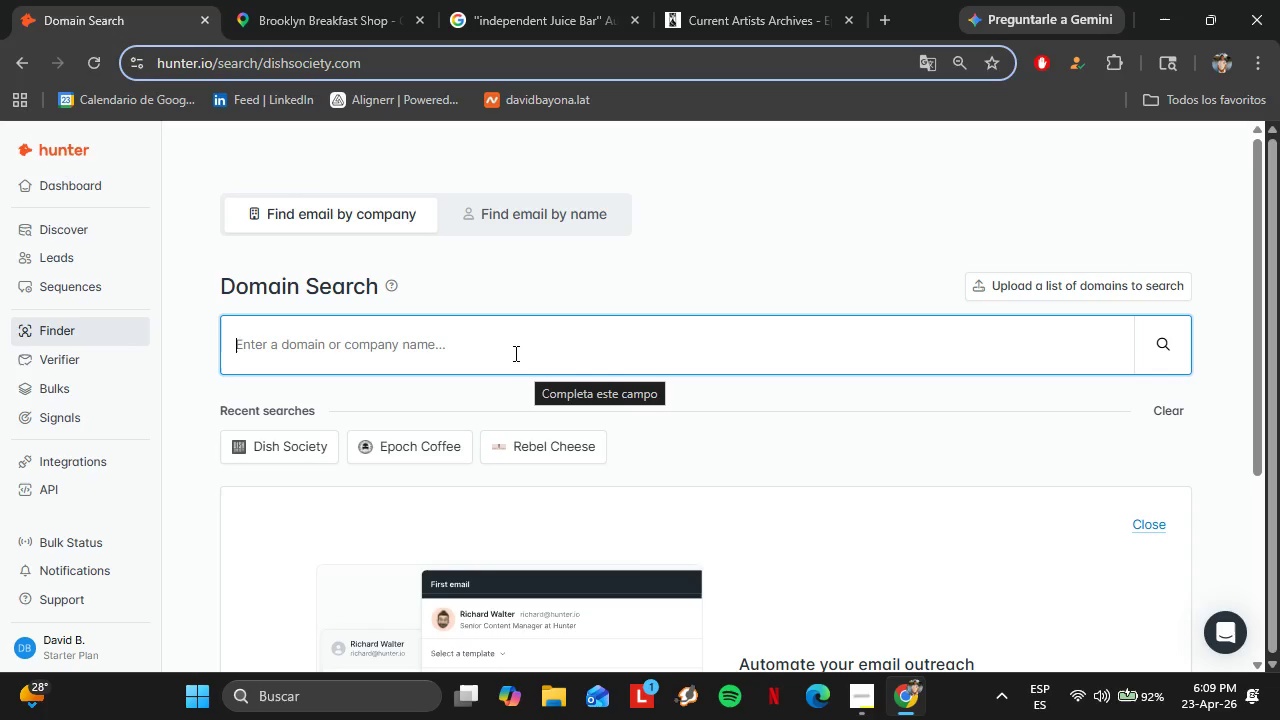 
wait(25.05)
 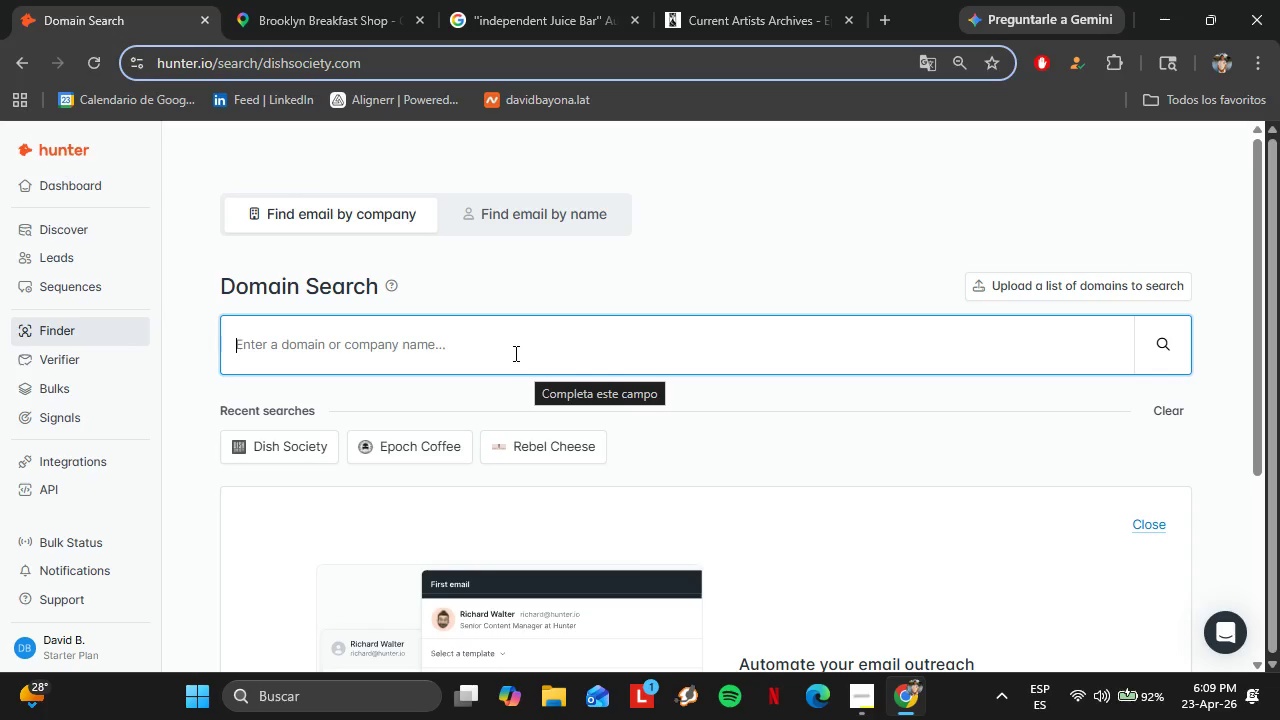 
type(Haksautin)
 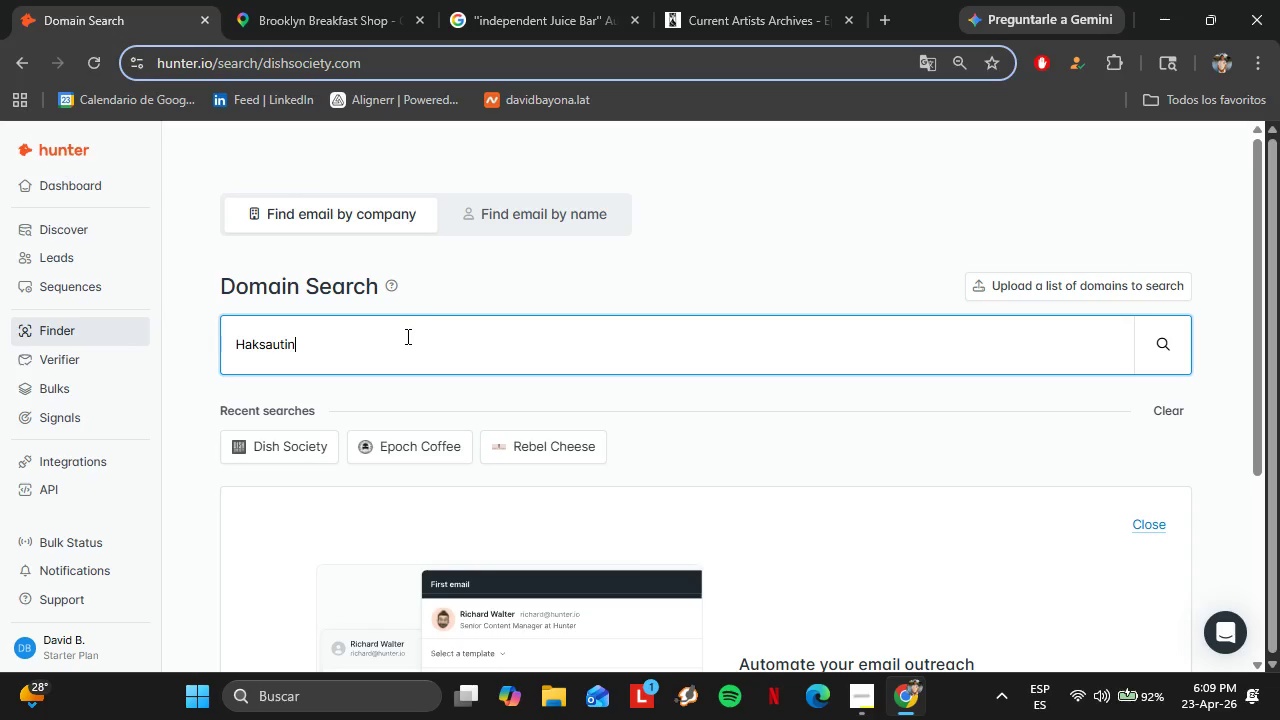 
type(.com)
 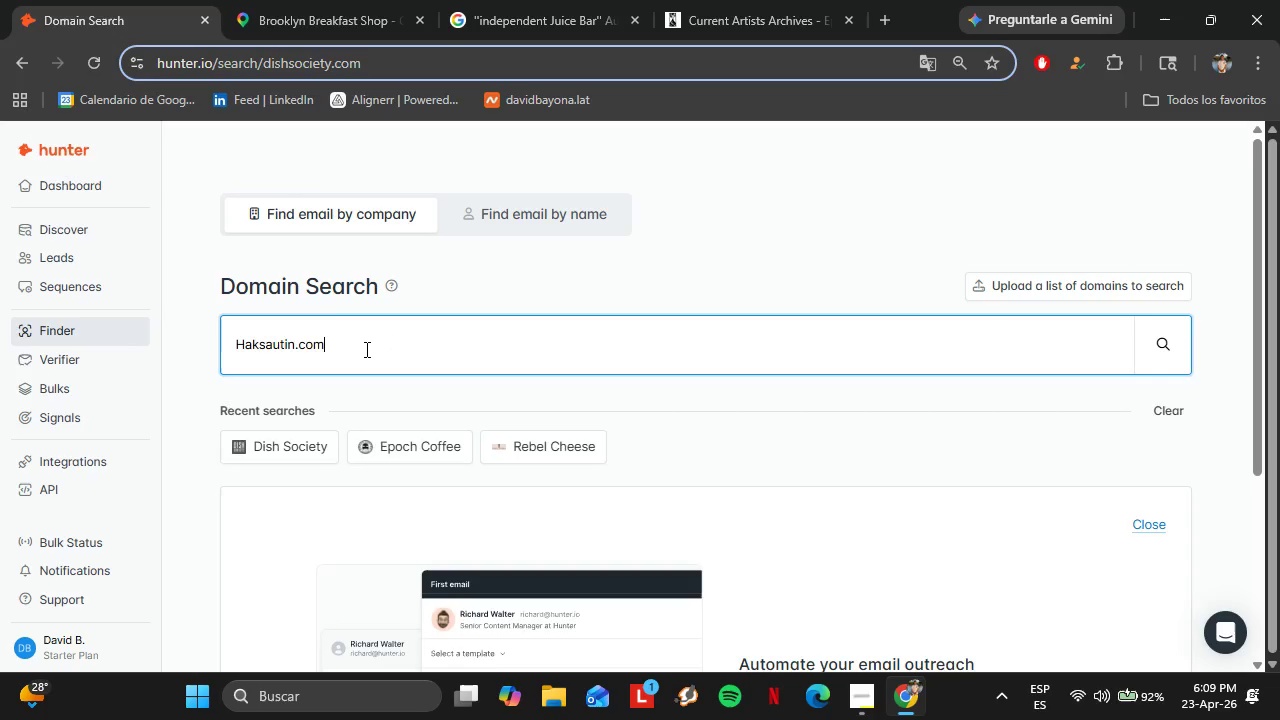 
key(Enter)
 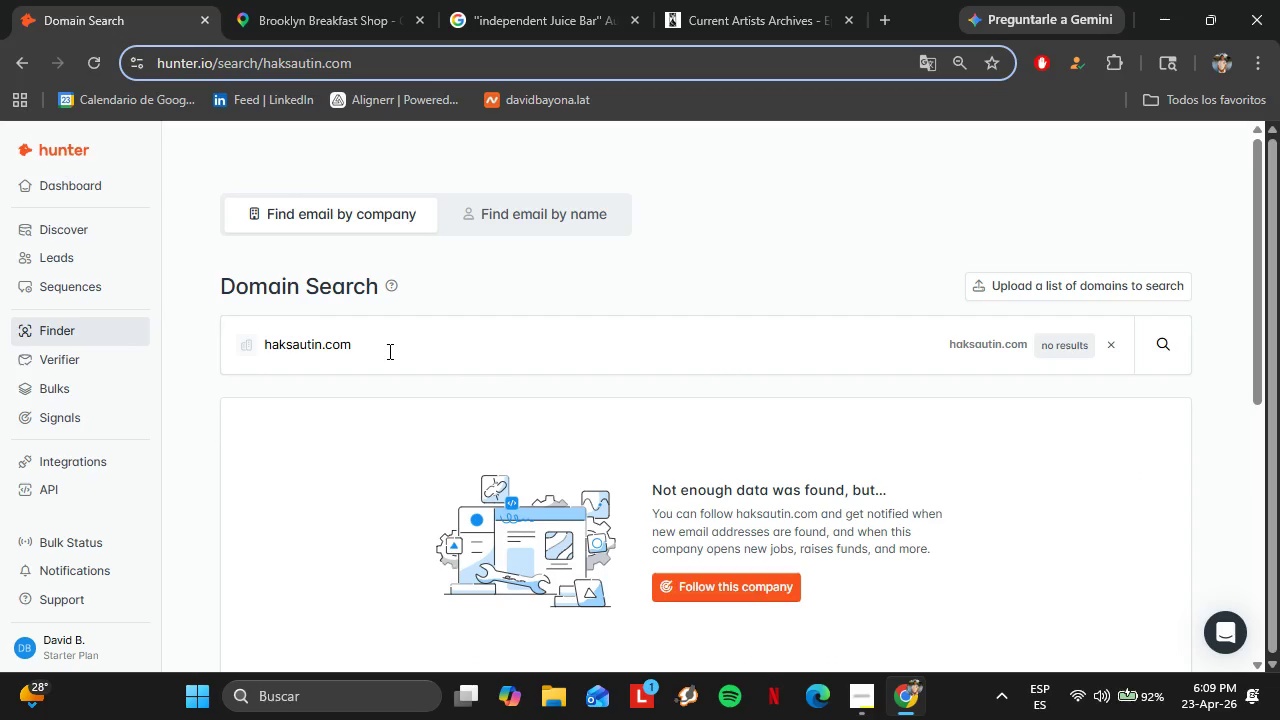 
left_click([278, 345])
 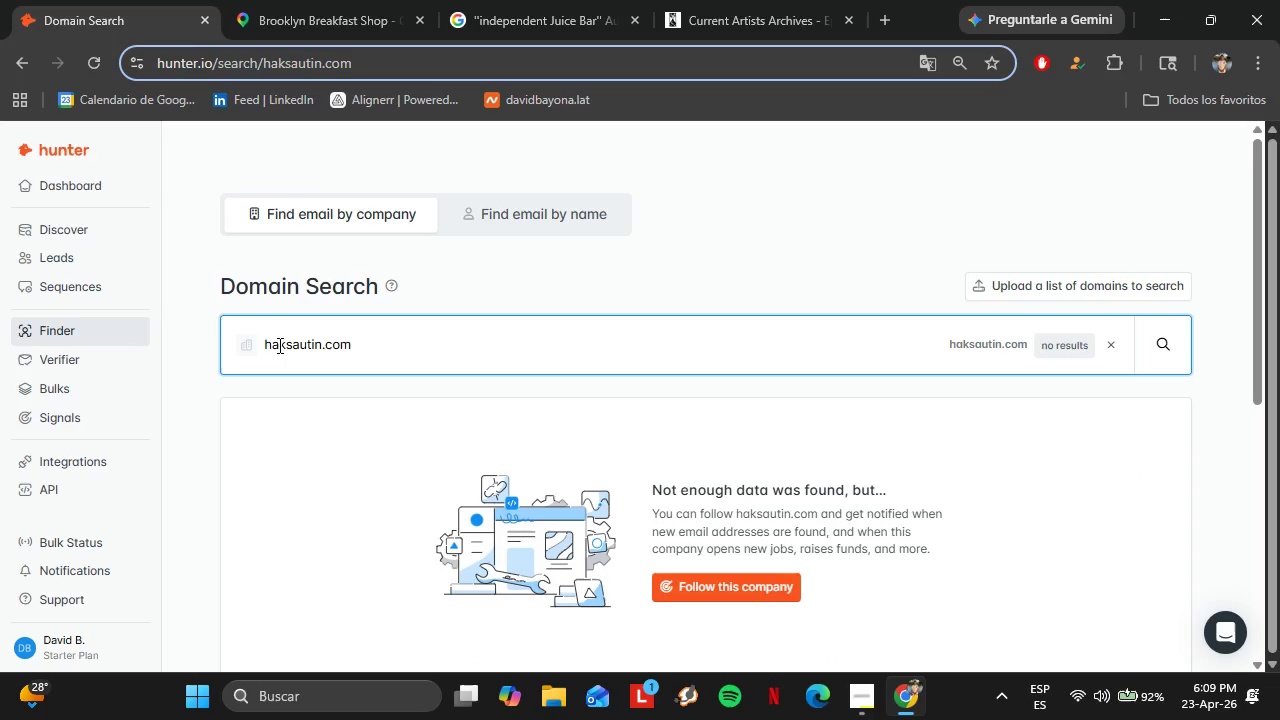 
key(N)
 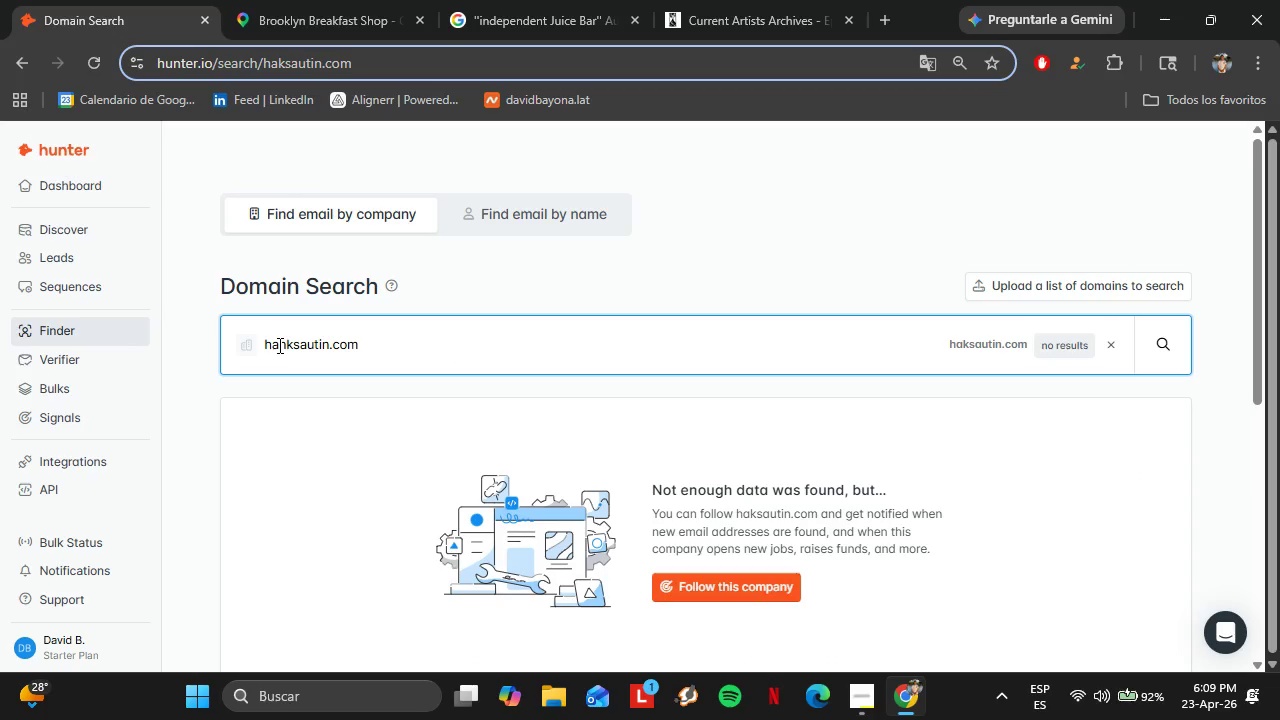 
key(ArrowRight)
 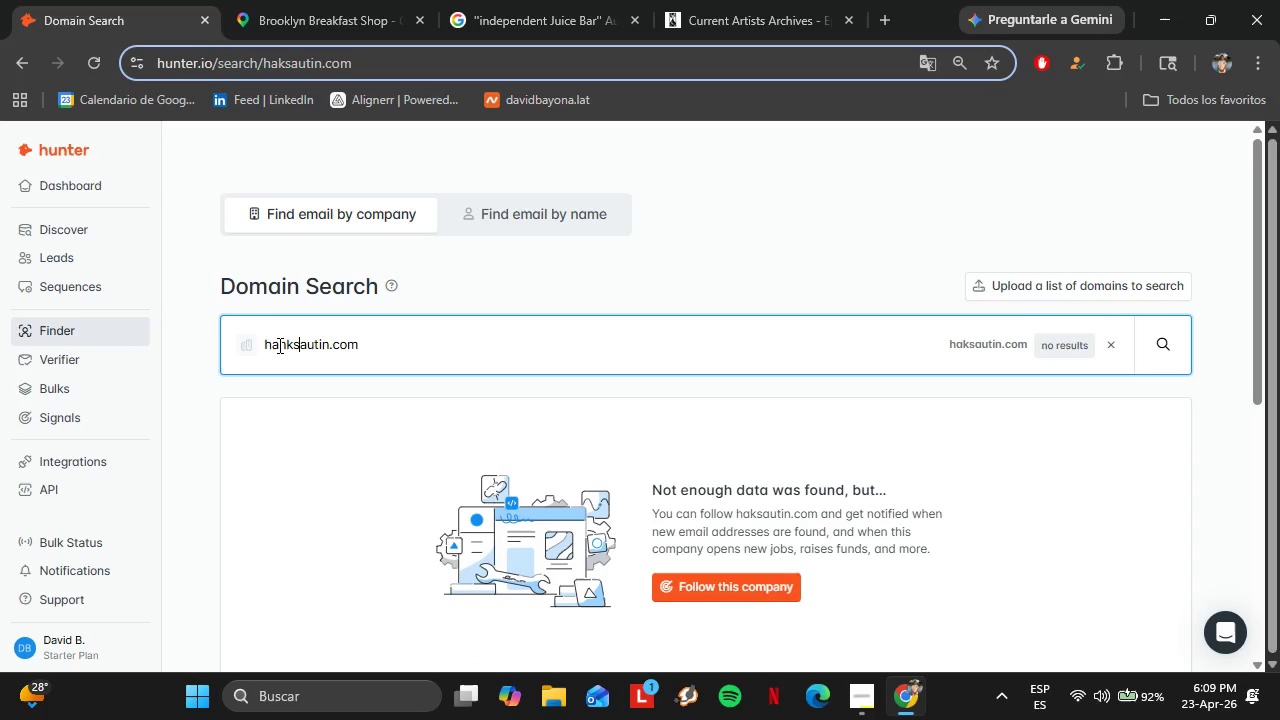 
key(ArrowRight)
 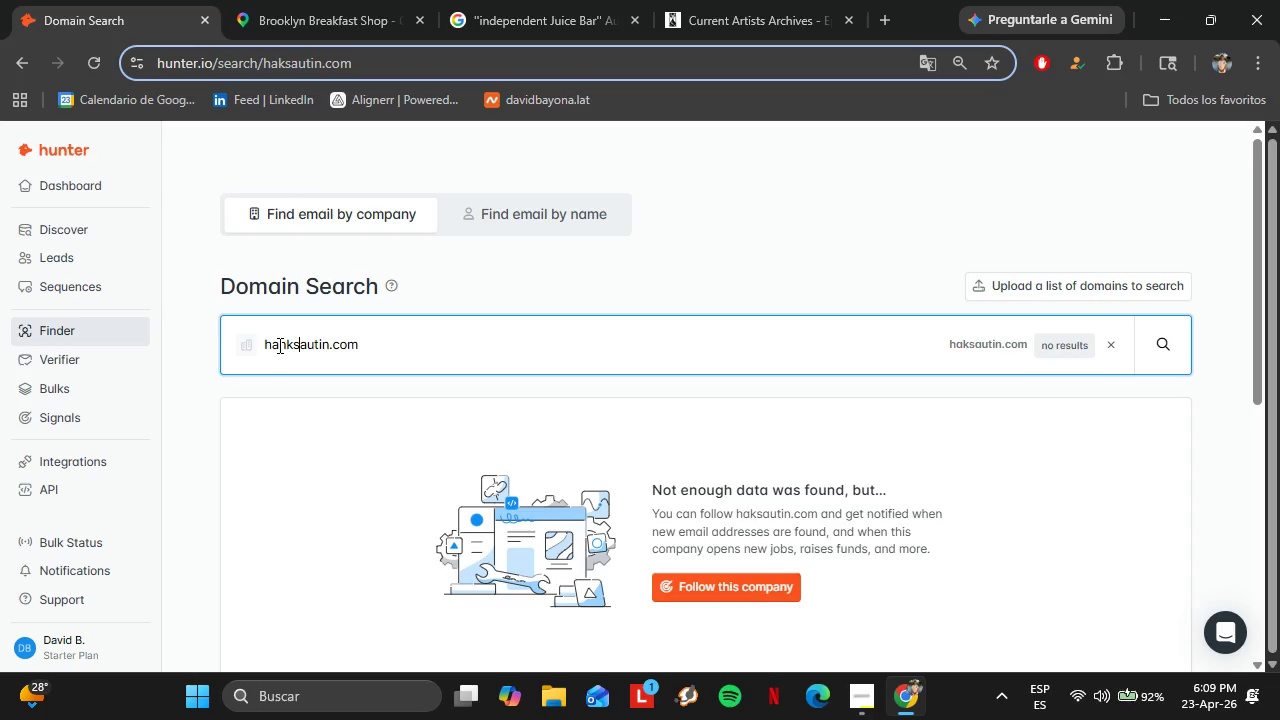 
hold_key(key=ArrowRight, duration=0.73)
 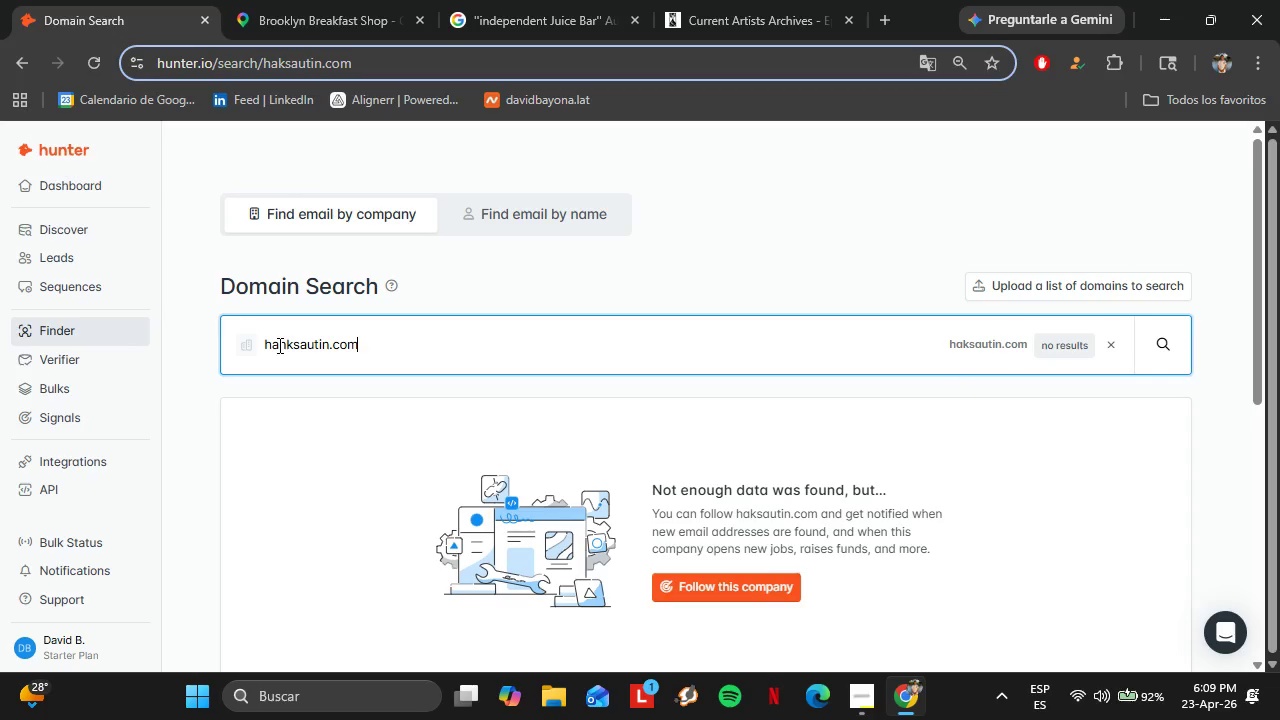 
key(Enter)
 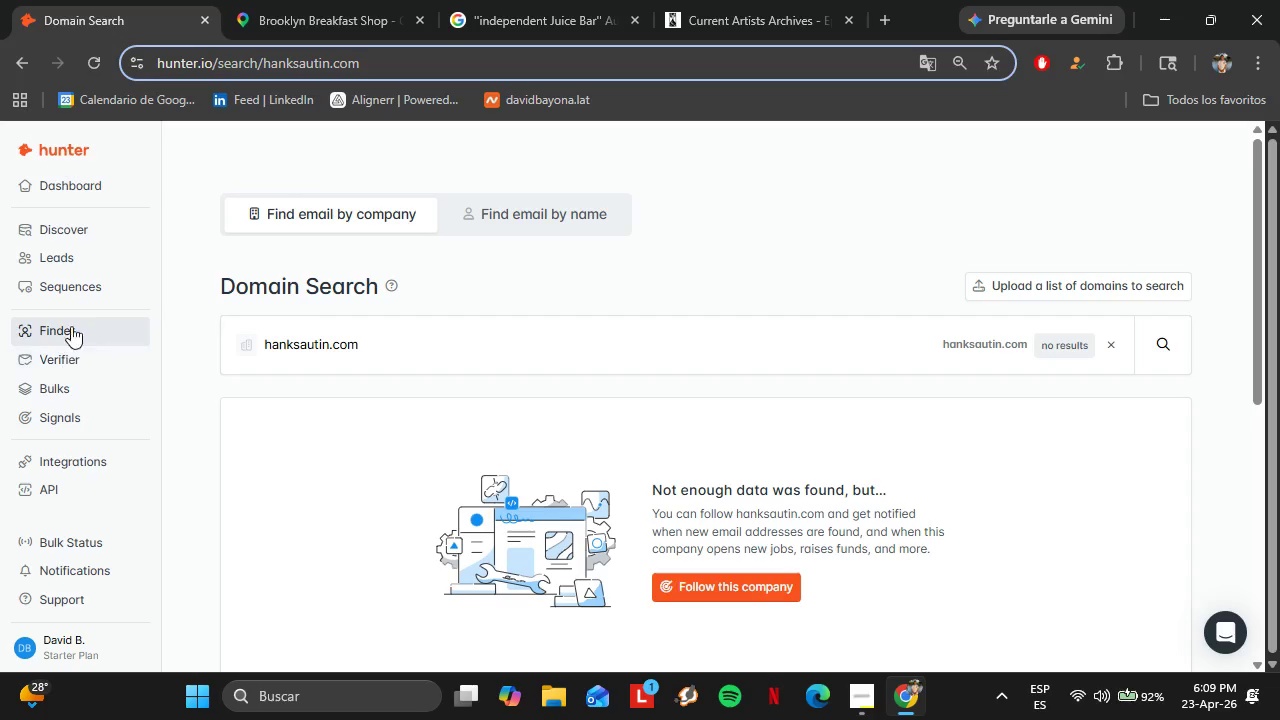 
mouse_move([56, 248])
 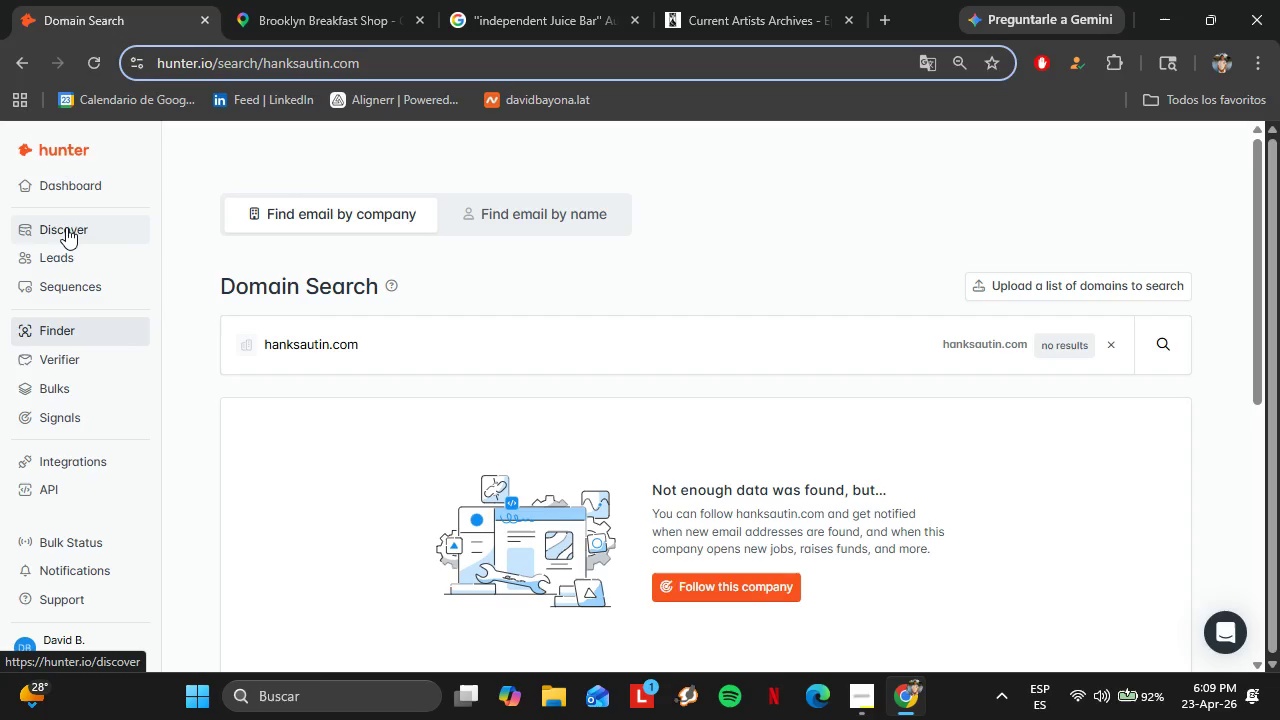 
left_click([66, 226])
 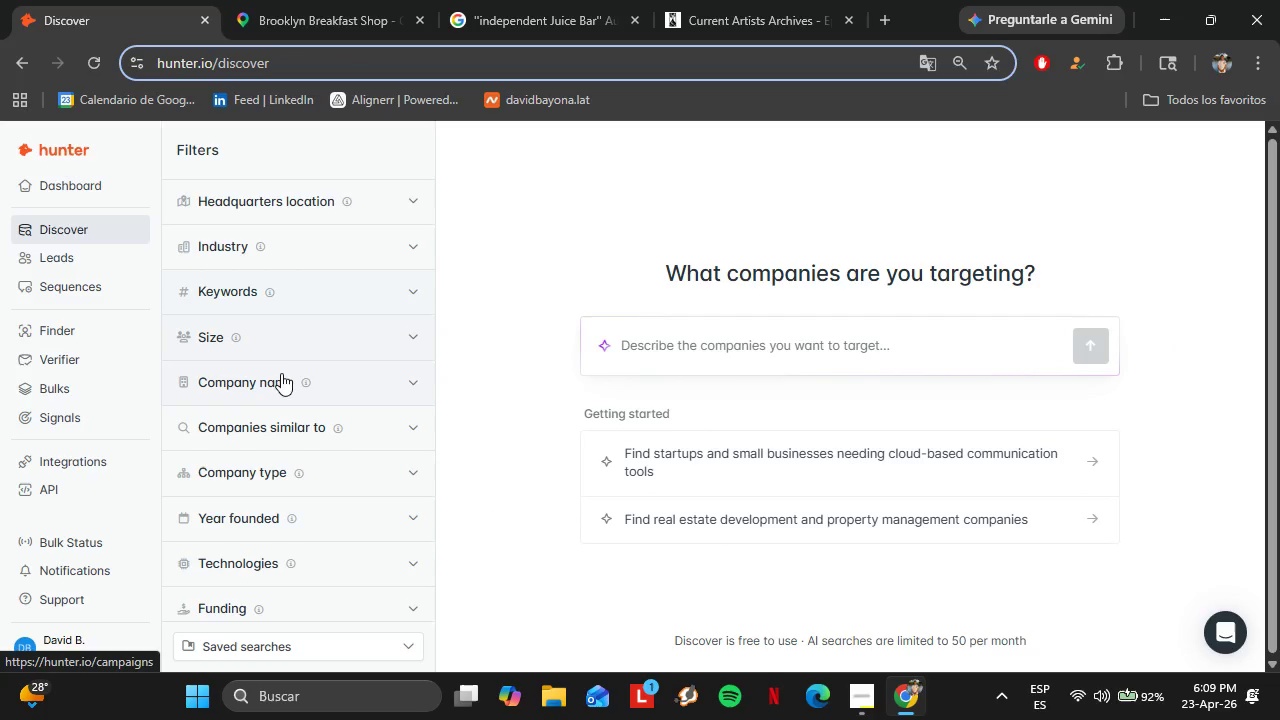 
left_click([410, 391])
 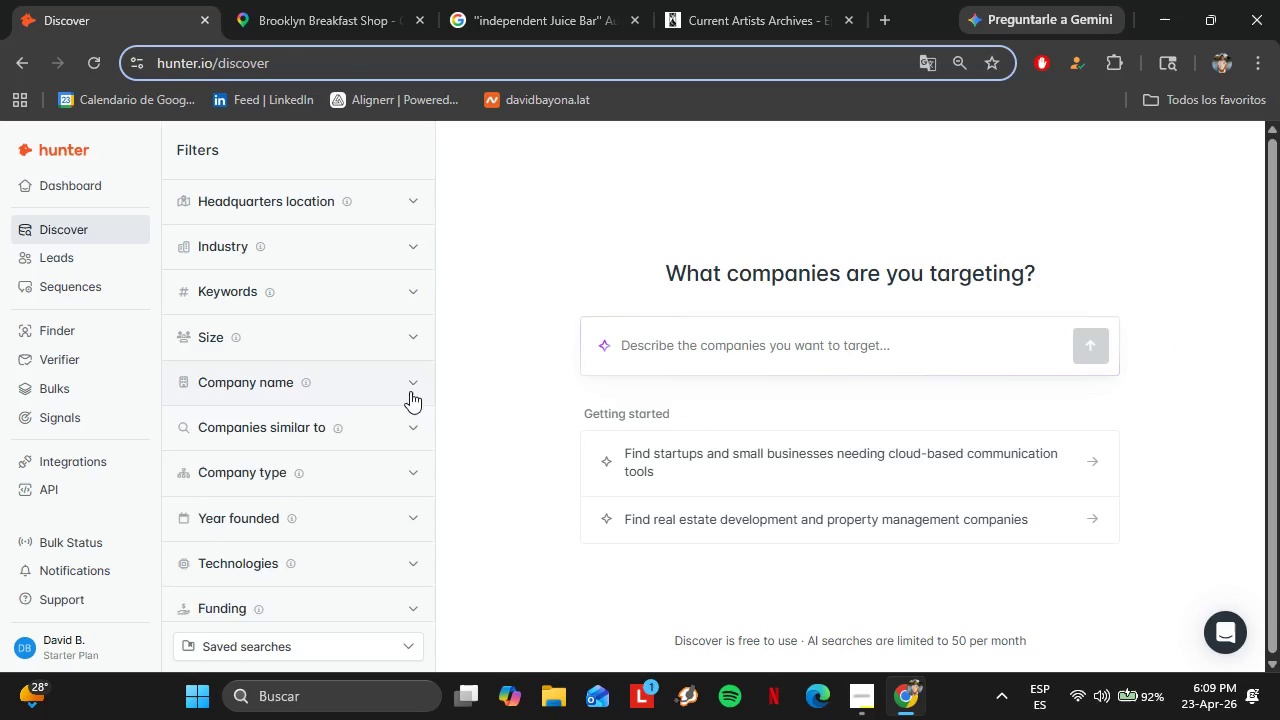 
left_click([347, 419])
 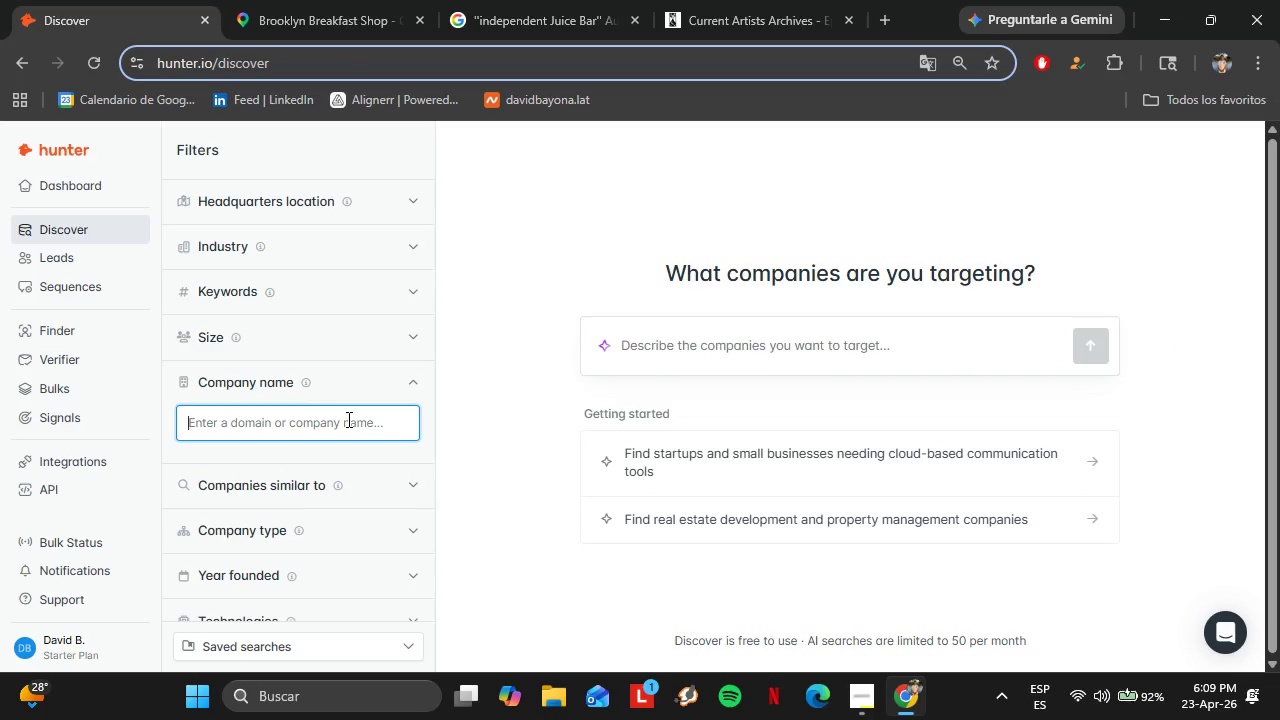 
type(Hank[s Austin)
 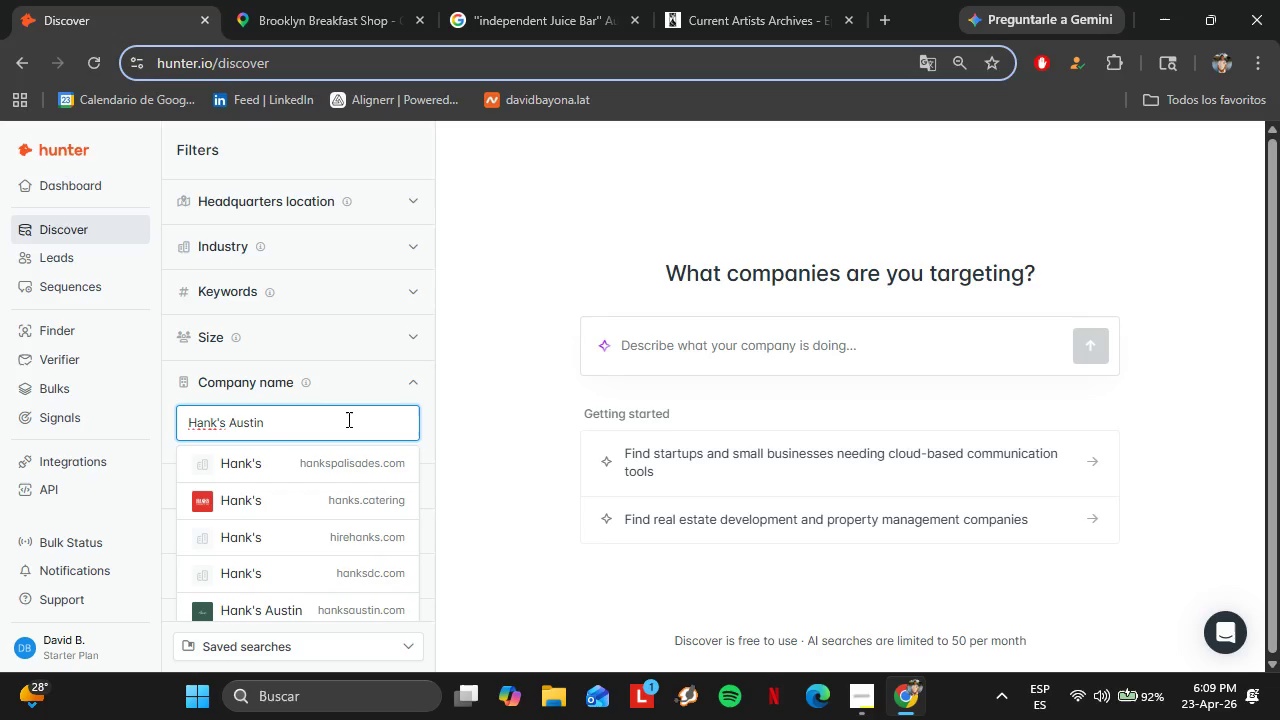 
left_click([331, 454])
 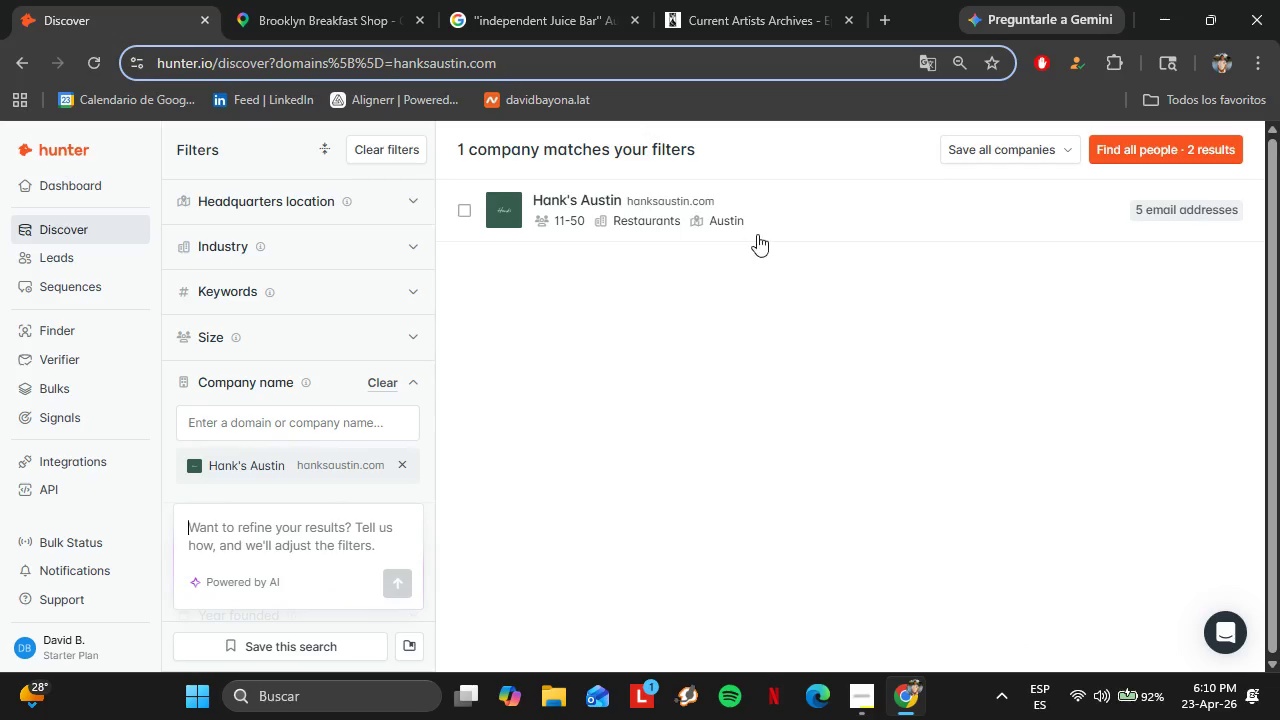 
left_click([790, 215])
 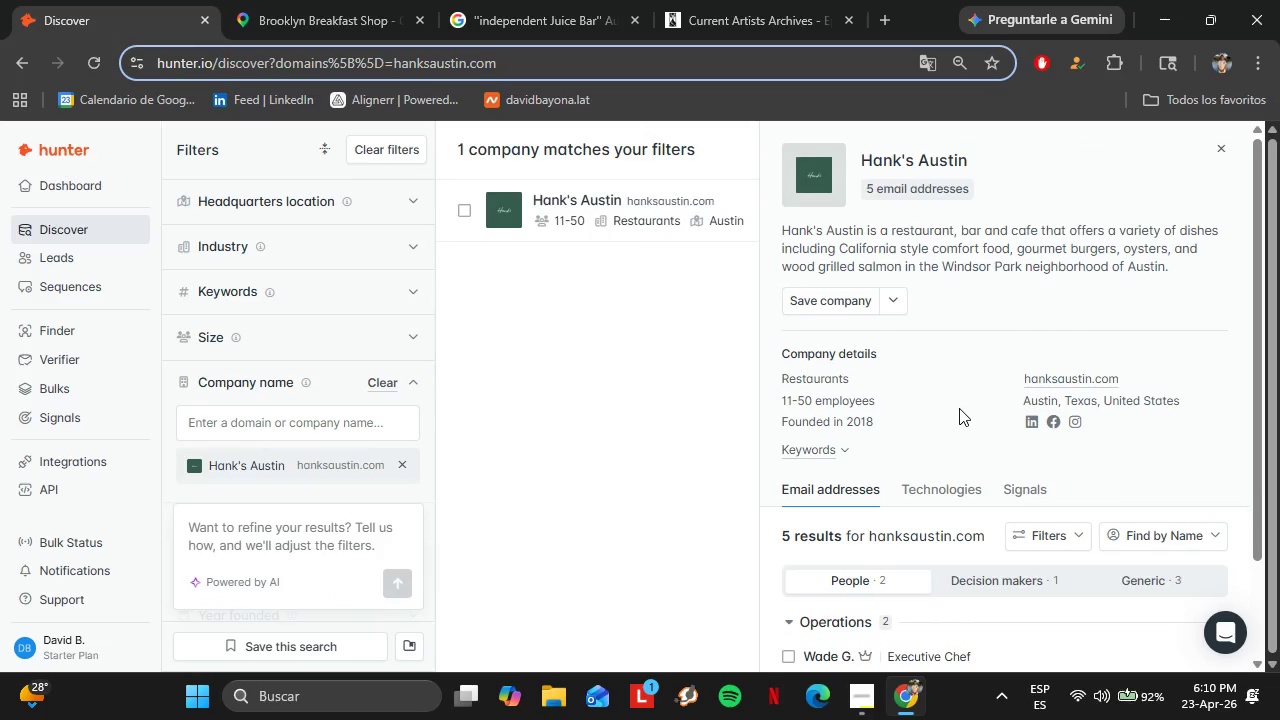 
scroll: coordinate [959, 408], scroll_direction: down, amount: 4.0
 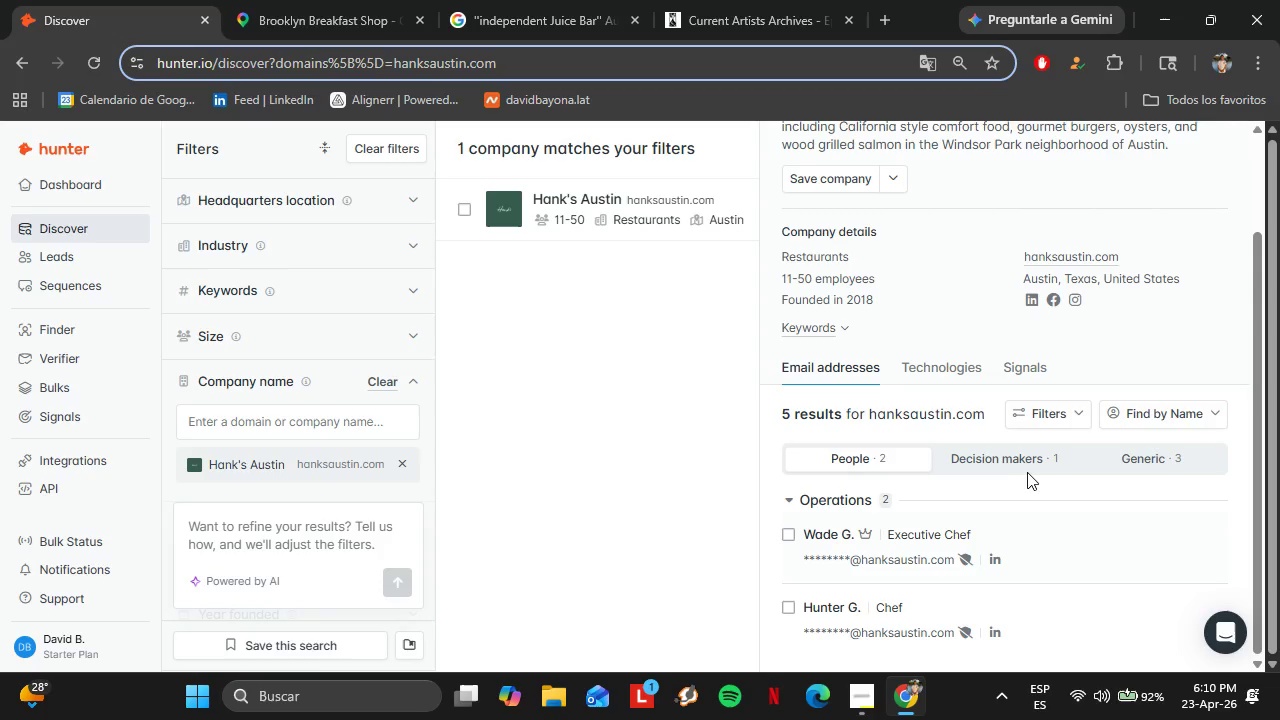 
left_click([1027, 462])
 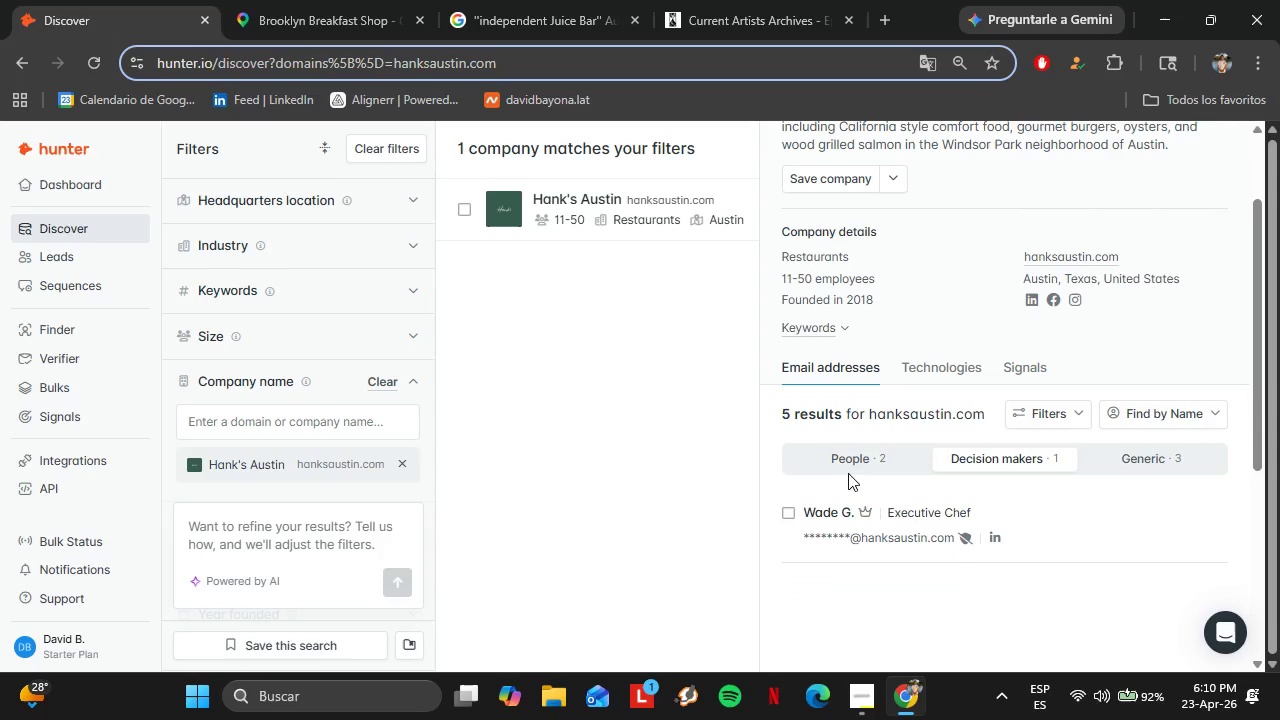 
left_click([848, 467])
 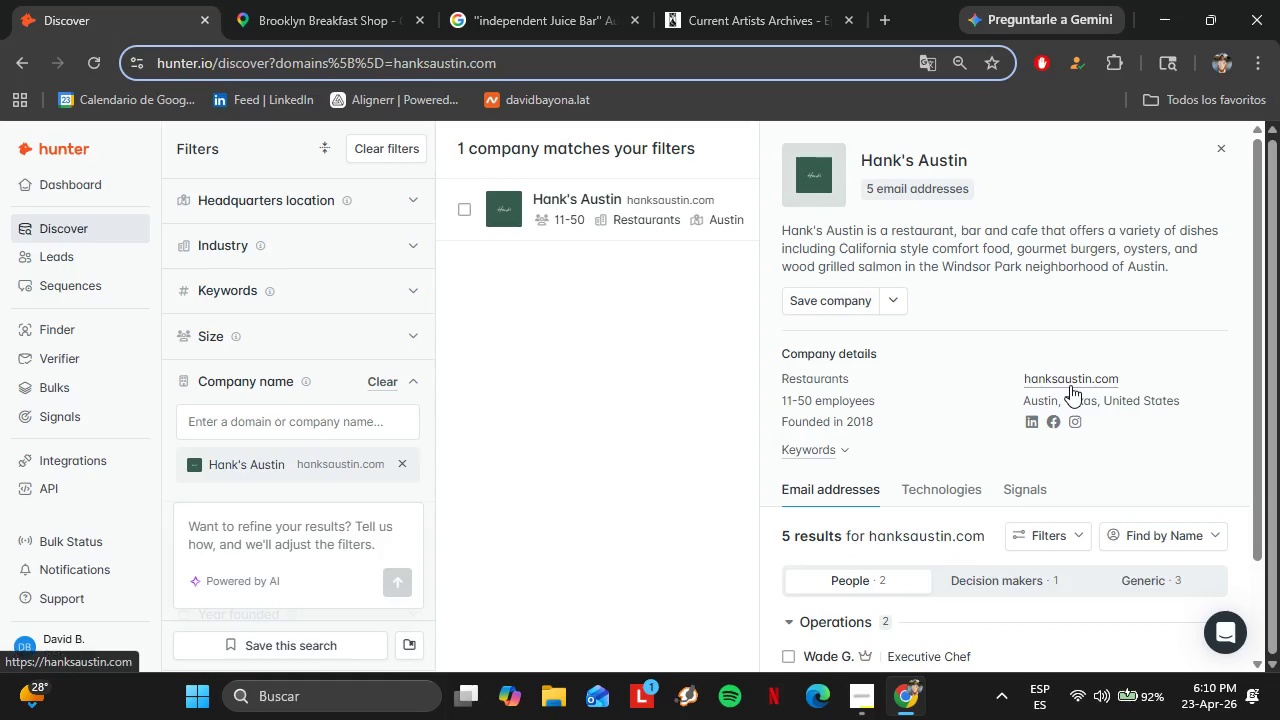 
left_click([1066, 382])
 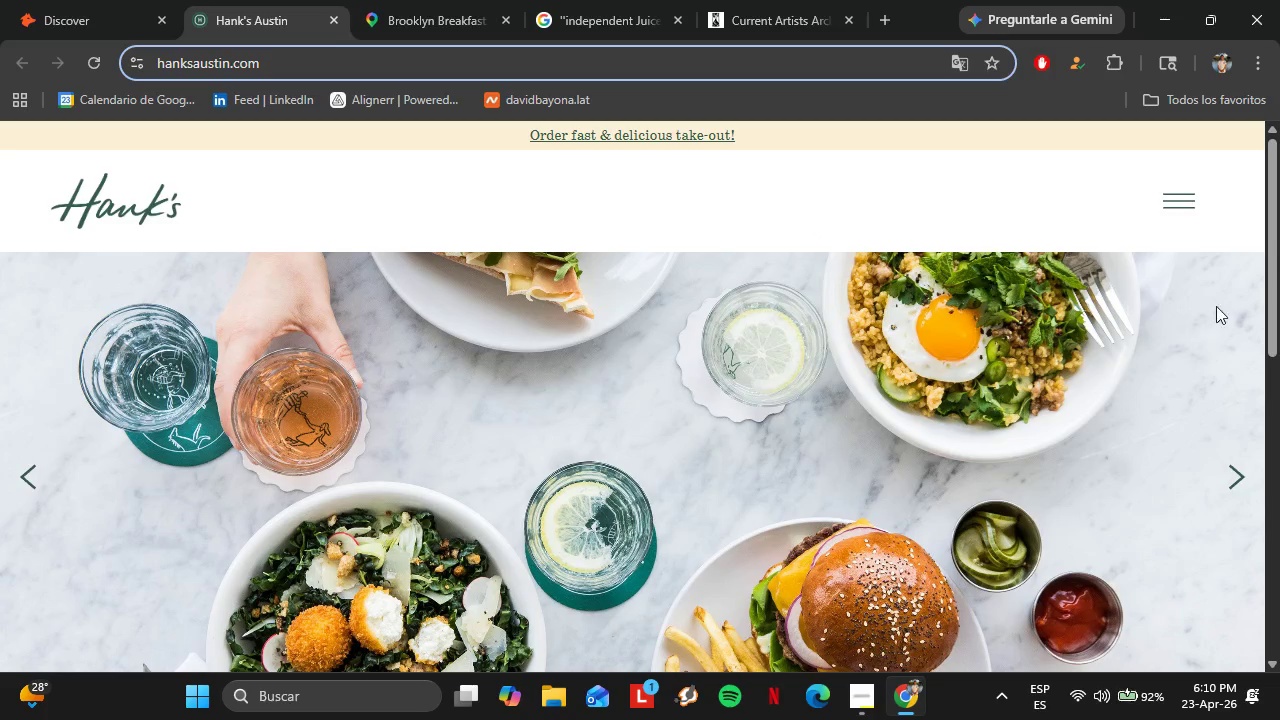 
wait(6.64)
 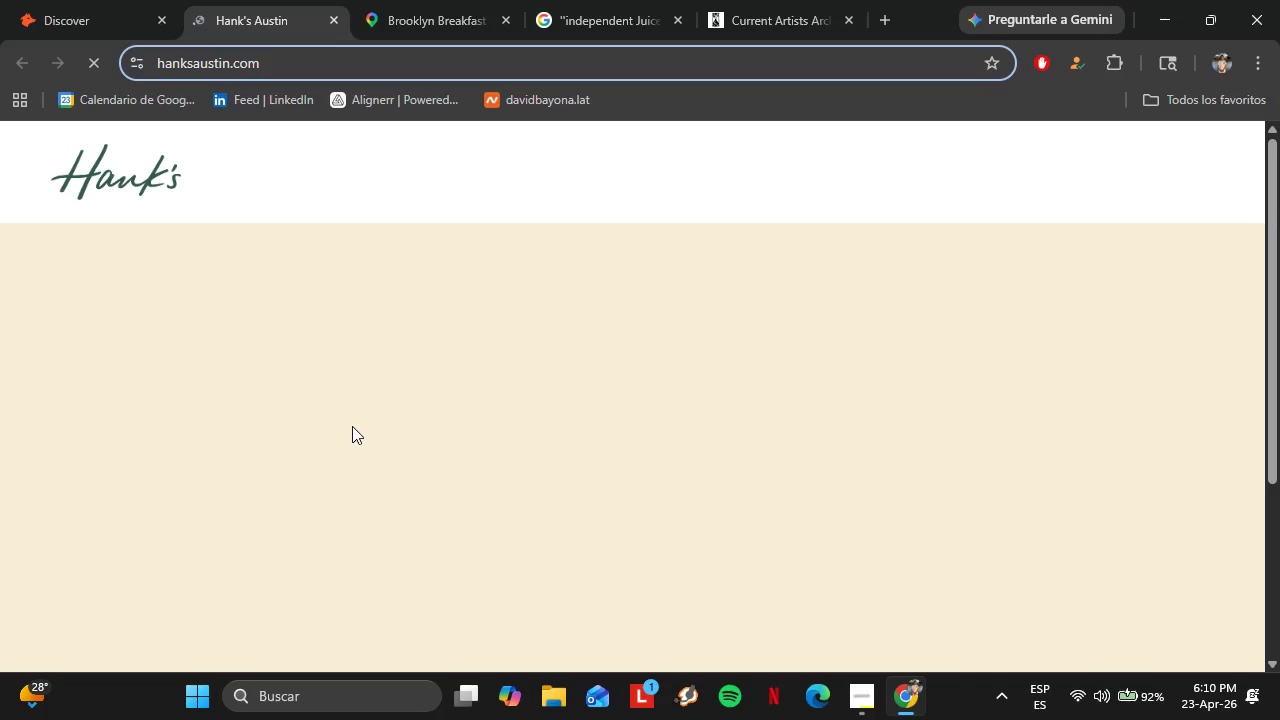 
left_click([822, 206])
 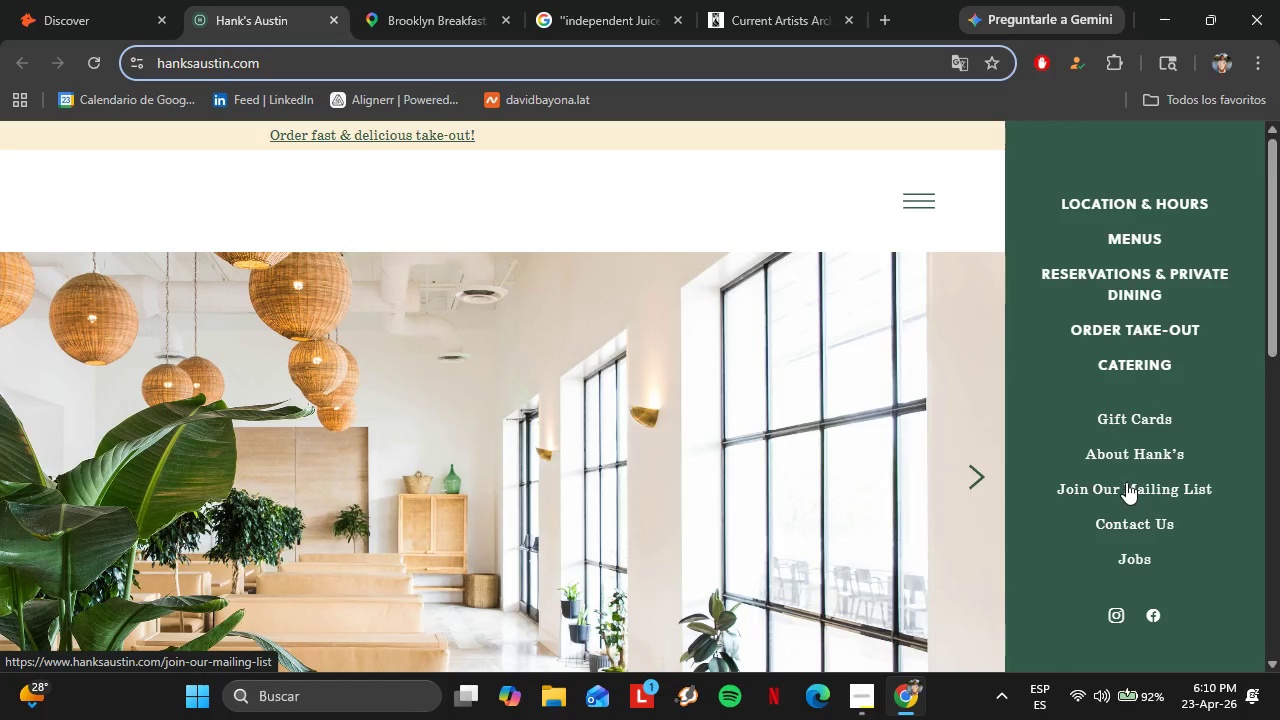 
wait(5.16)
 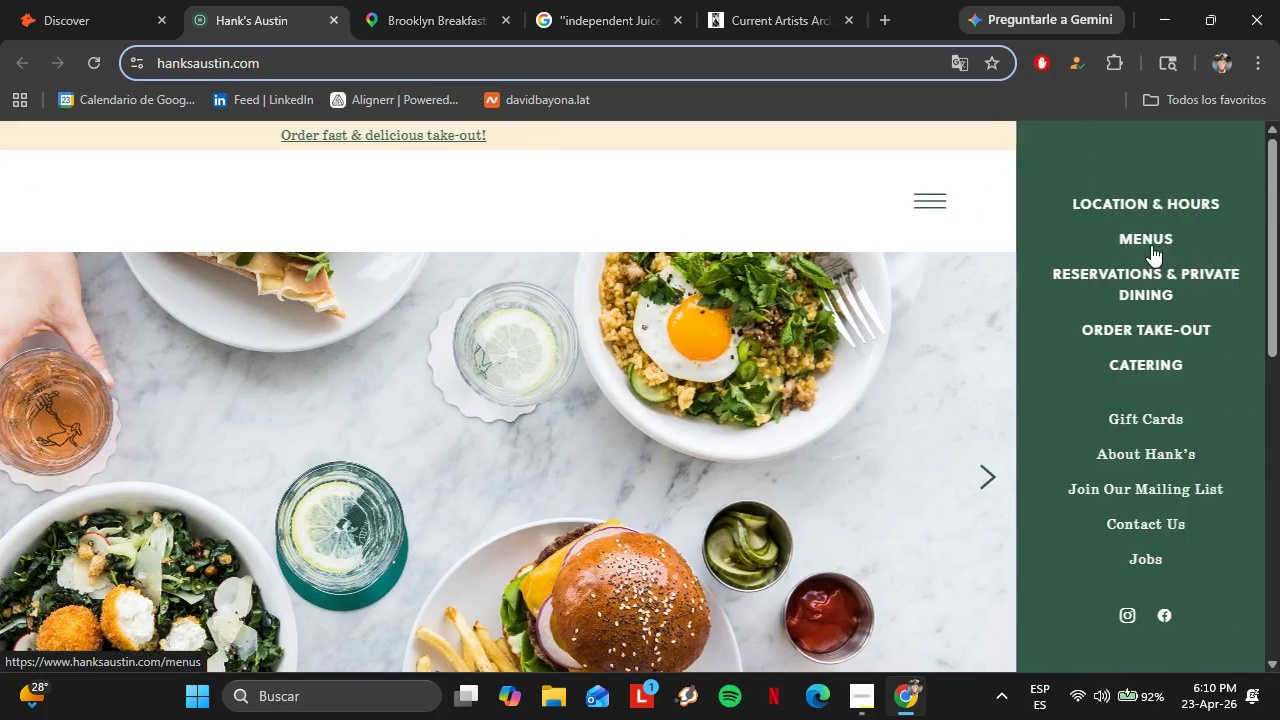 
left_click([1138, 451])
 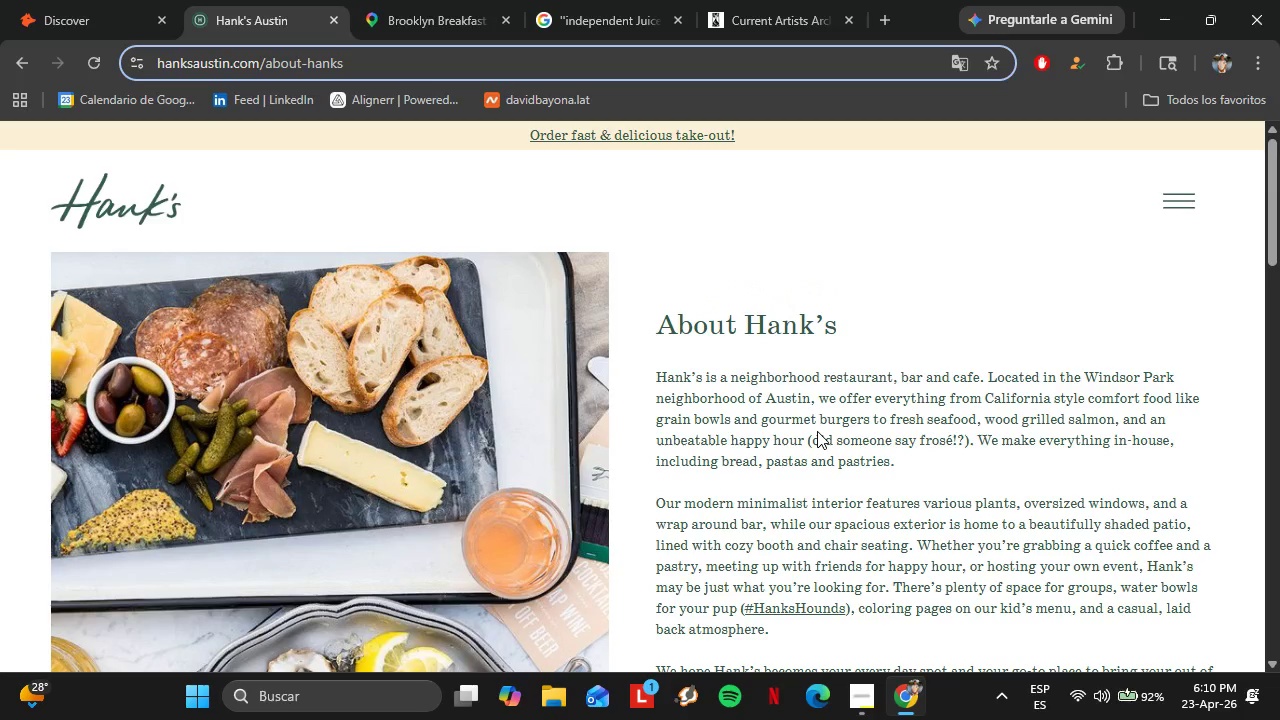 
wait(12.49)
 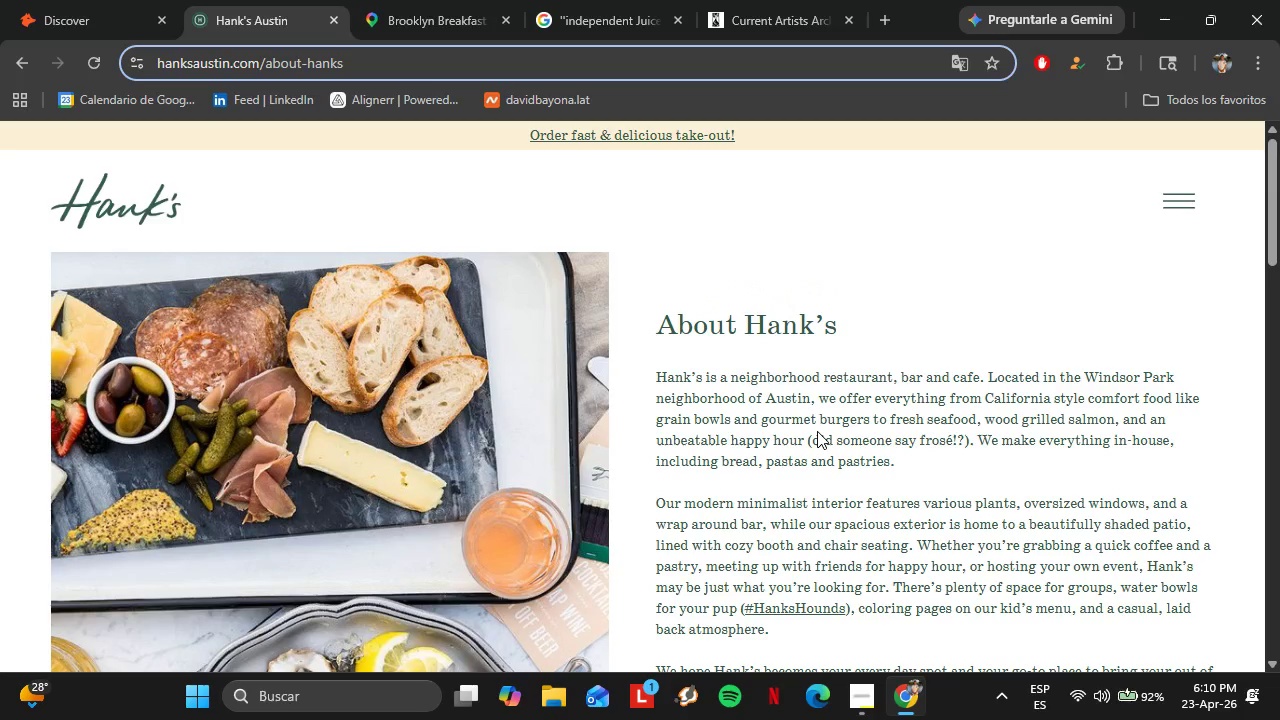 
scroll: coordinate [807, 443], scroll_direction: down, amount: 1.0
 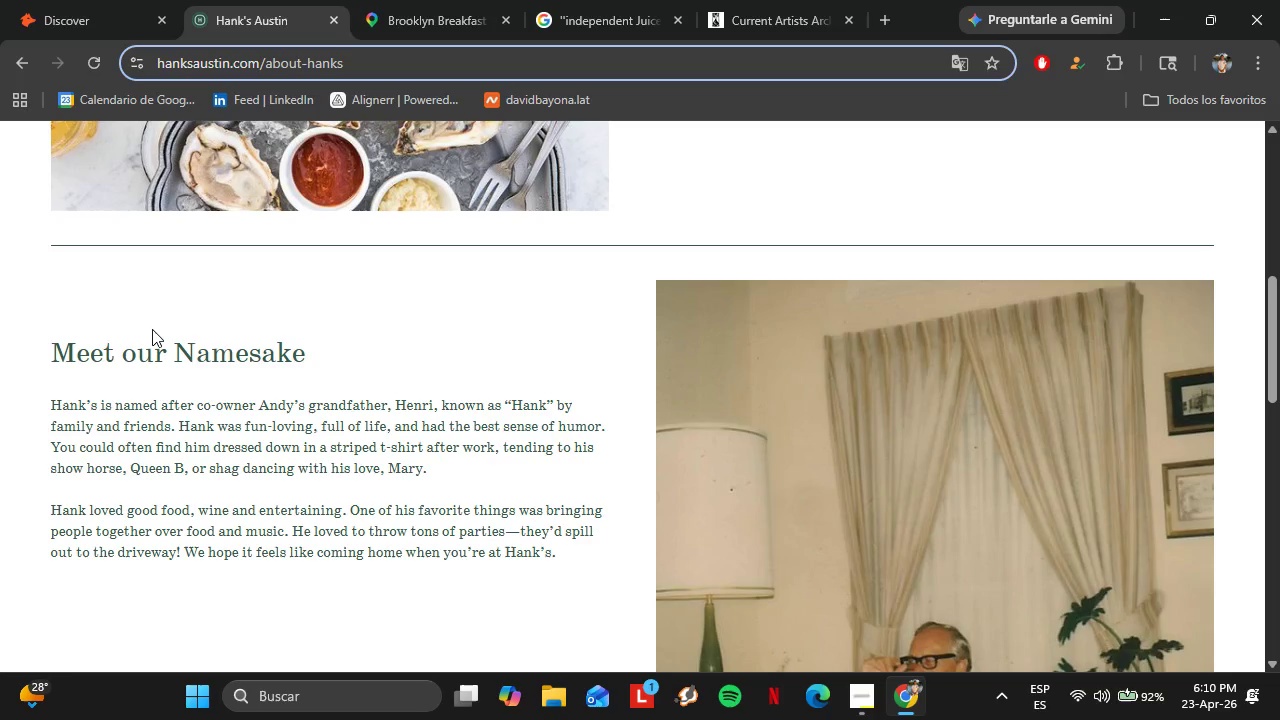 
wait(16.42)
 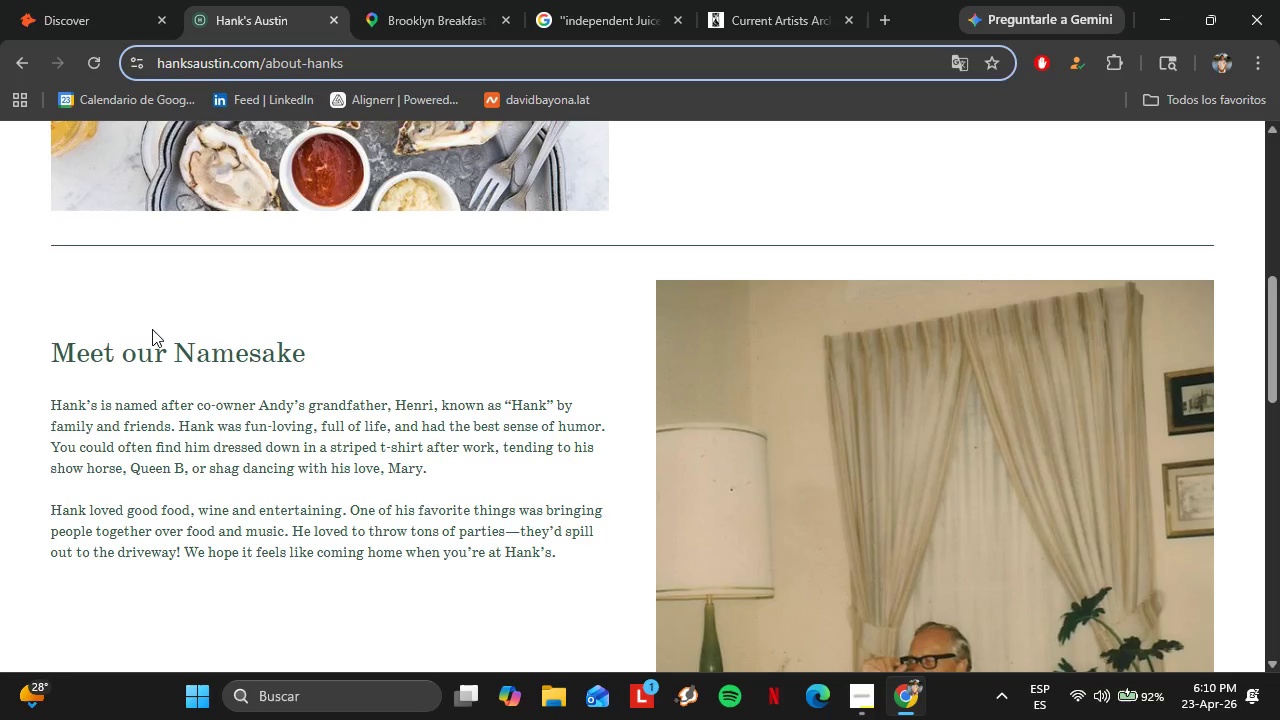 
left_click([219, 0])
 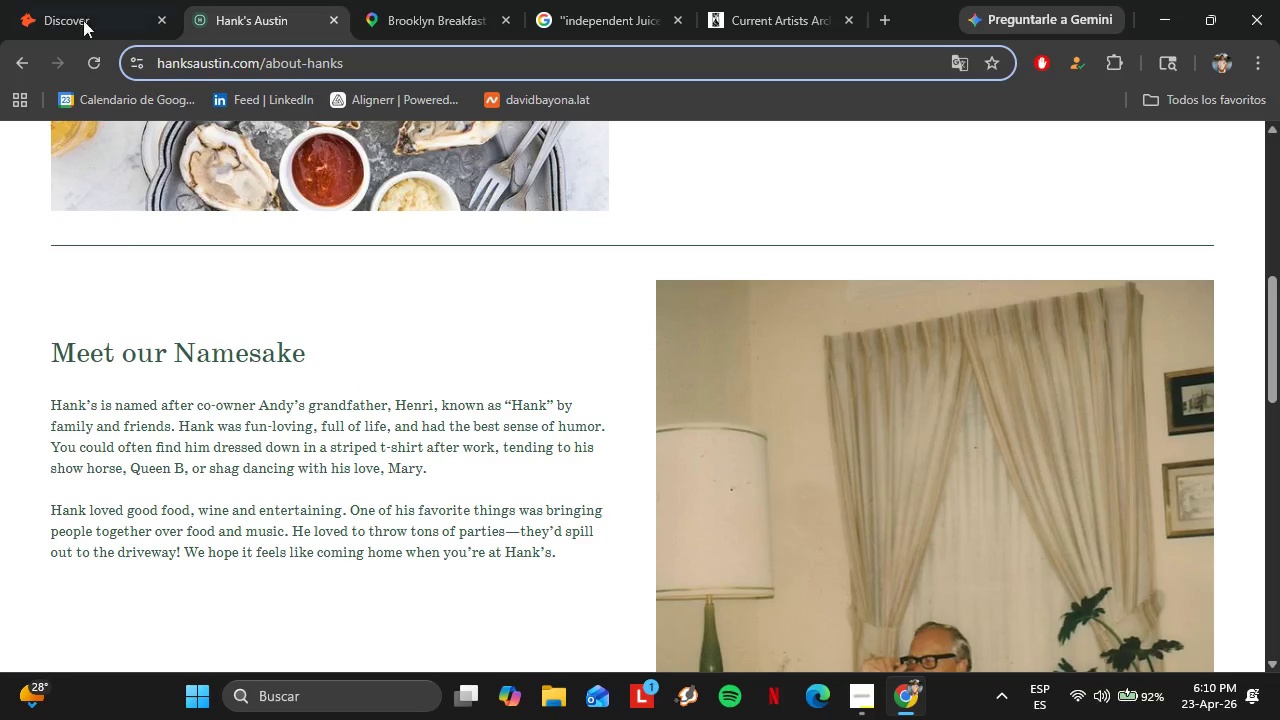 
left_click([68, 0])
 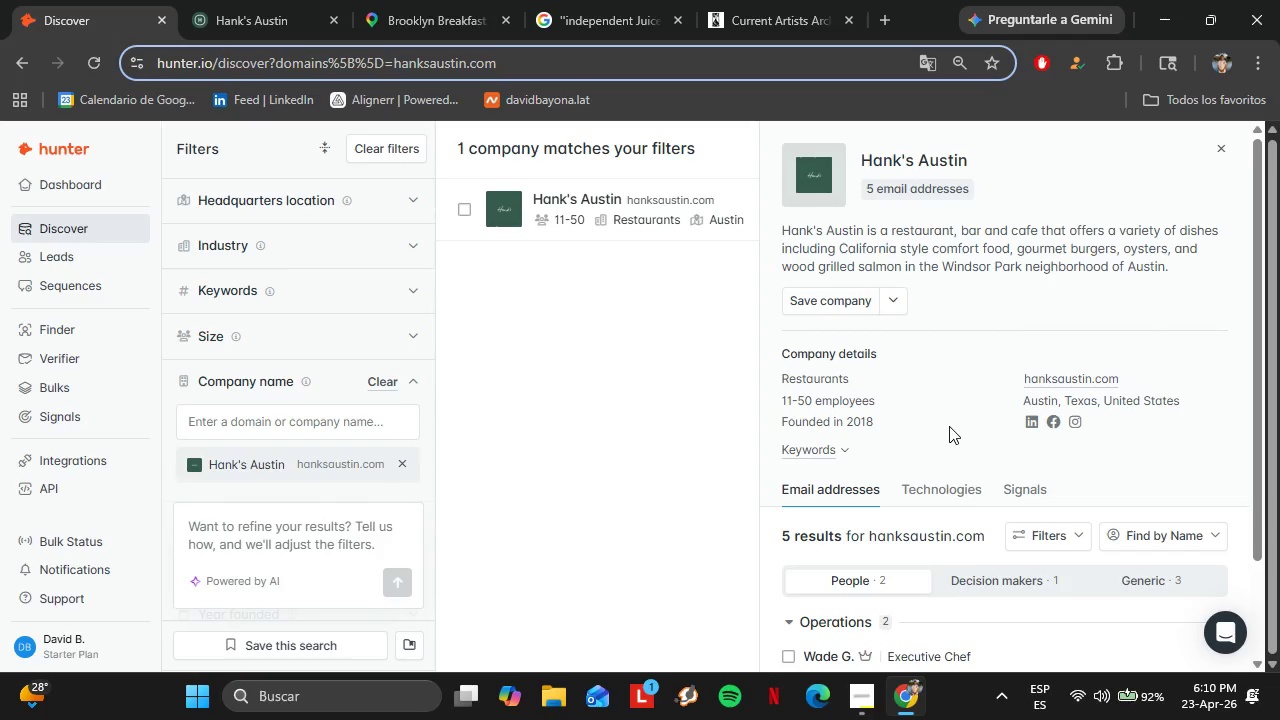 
scroll: coordinate [949, 426], scroll_direction: down, amount: 2.0
 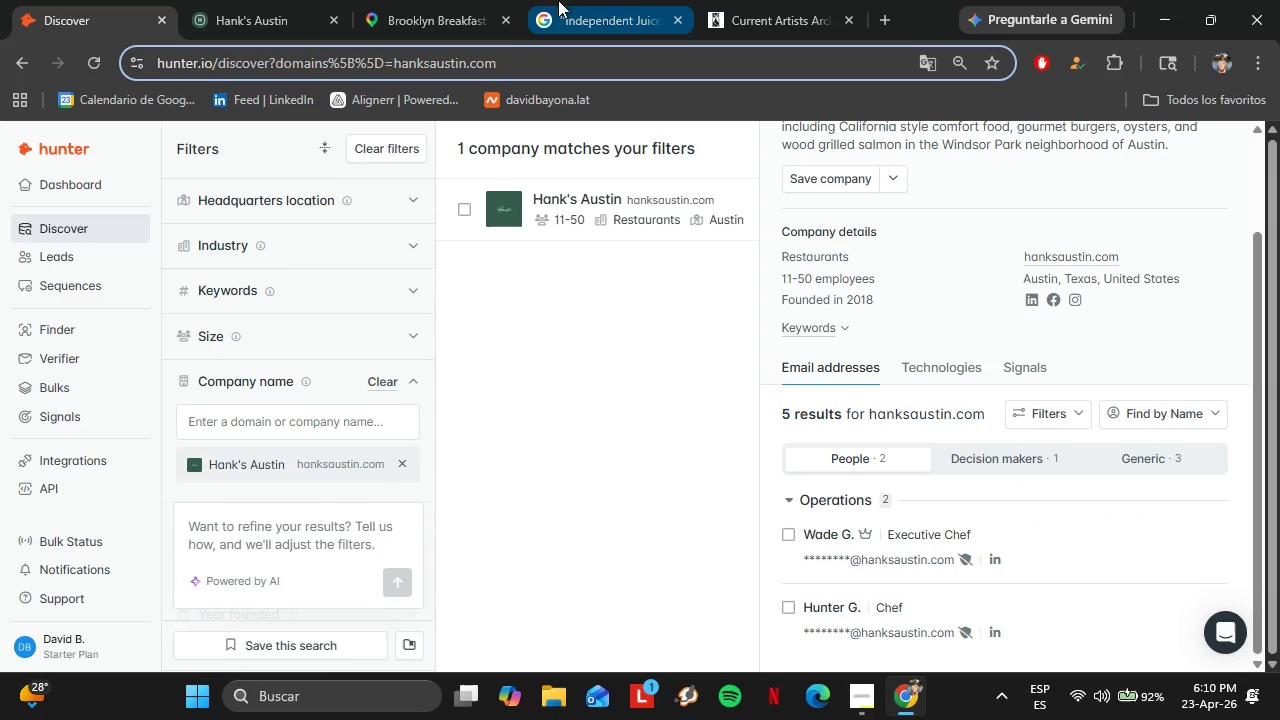 
left_click([745, 0])
 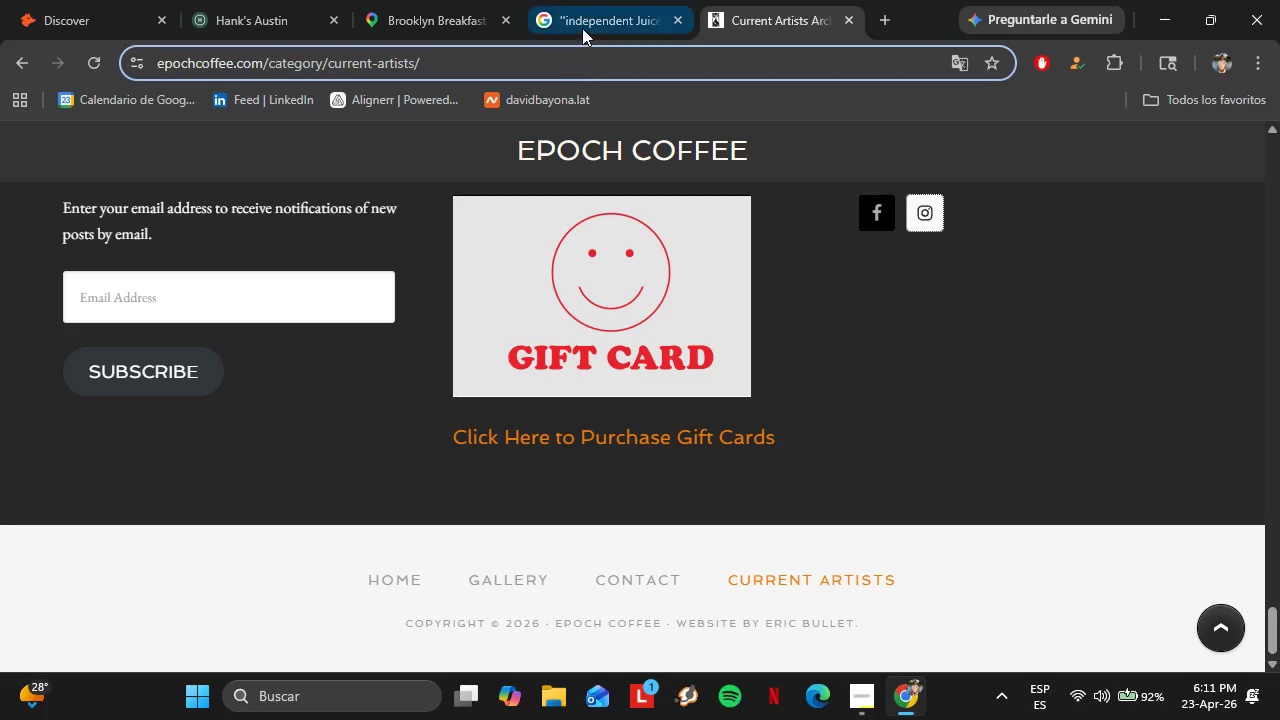 
left_click([583, 27])
 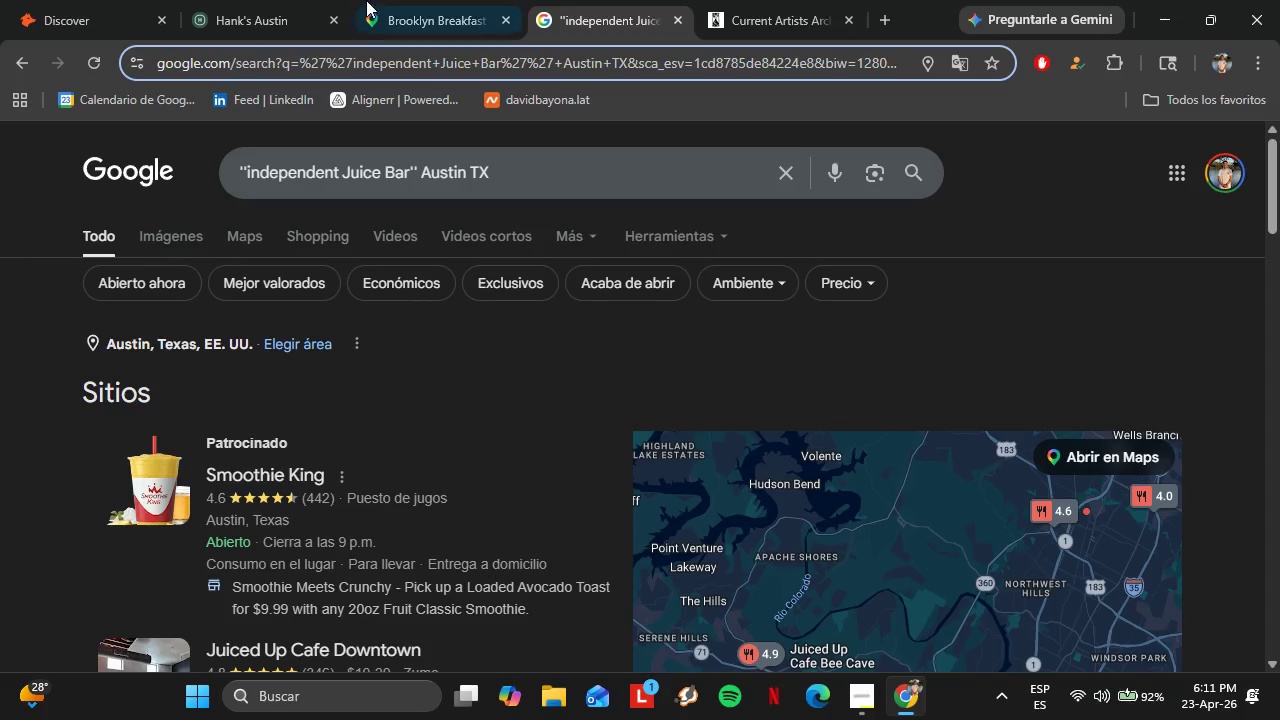 
left_click([376, 0])
 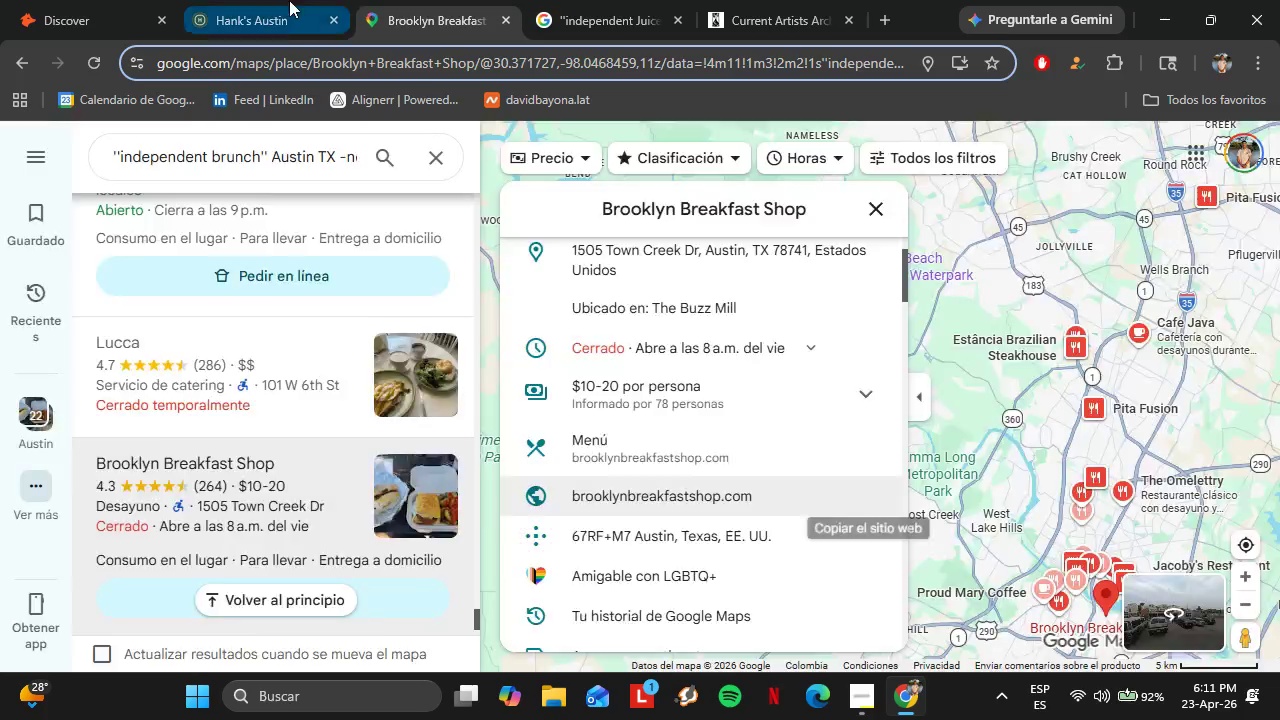 
left_click_drag(start_coordinate=[289, 0], to_coordinate=[455, 3])
 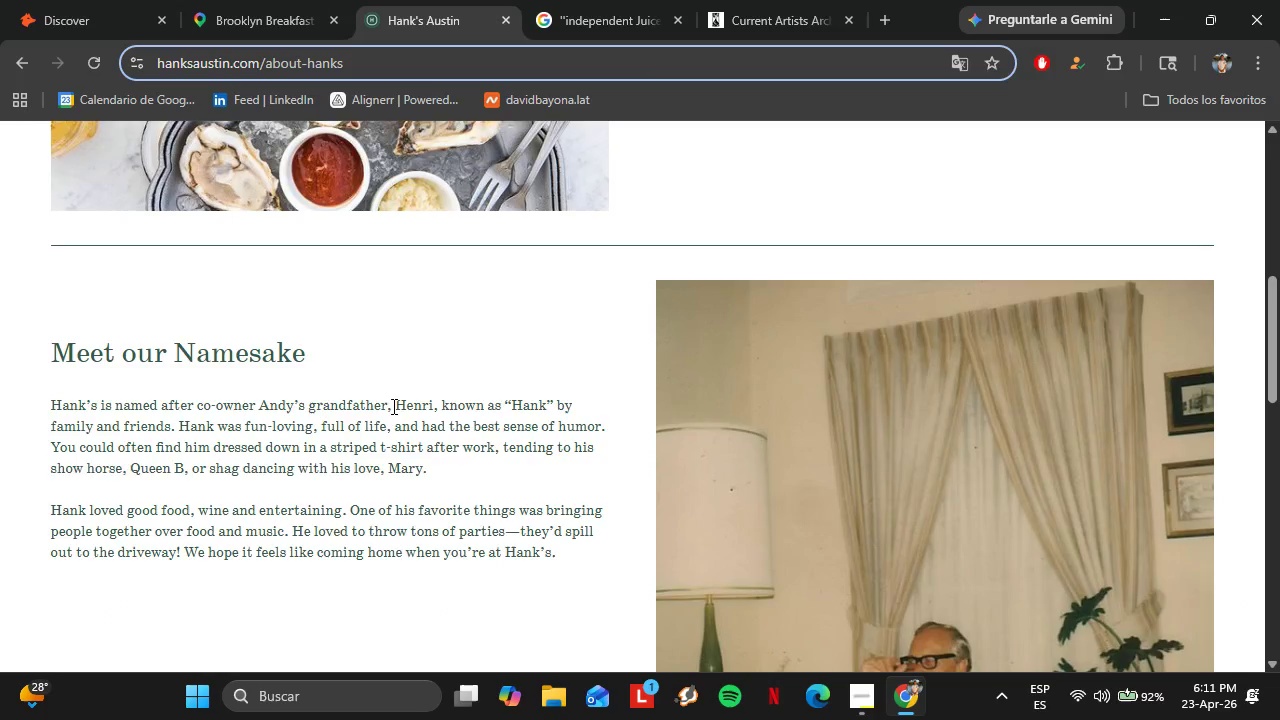 
scroll: coordinate [392, 371], scroll_direction: down, amount: 15.0
 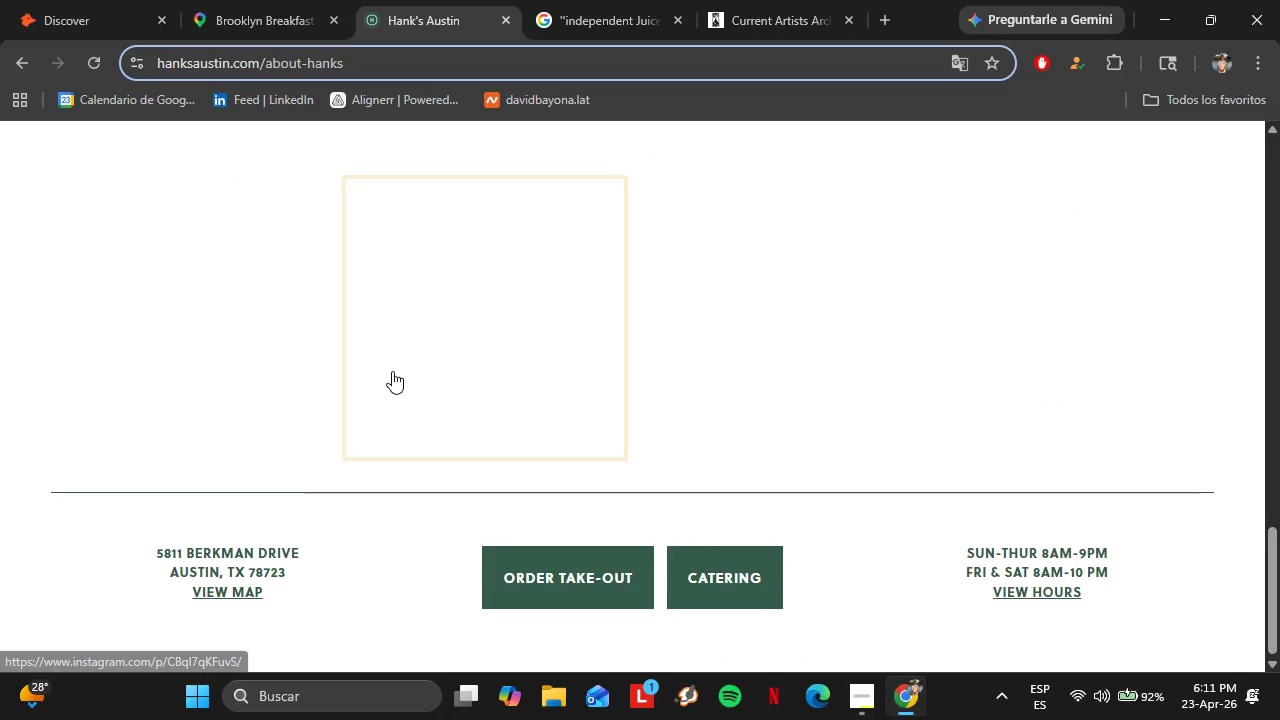 
scroll: coordinate [392, 371], scroll_direction: up, amount: 9.0
 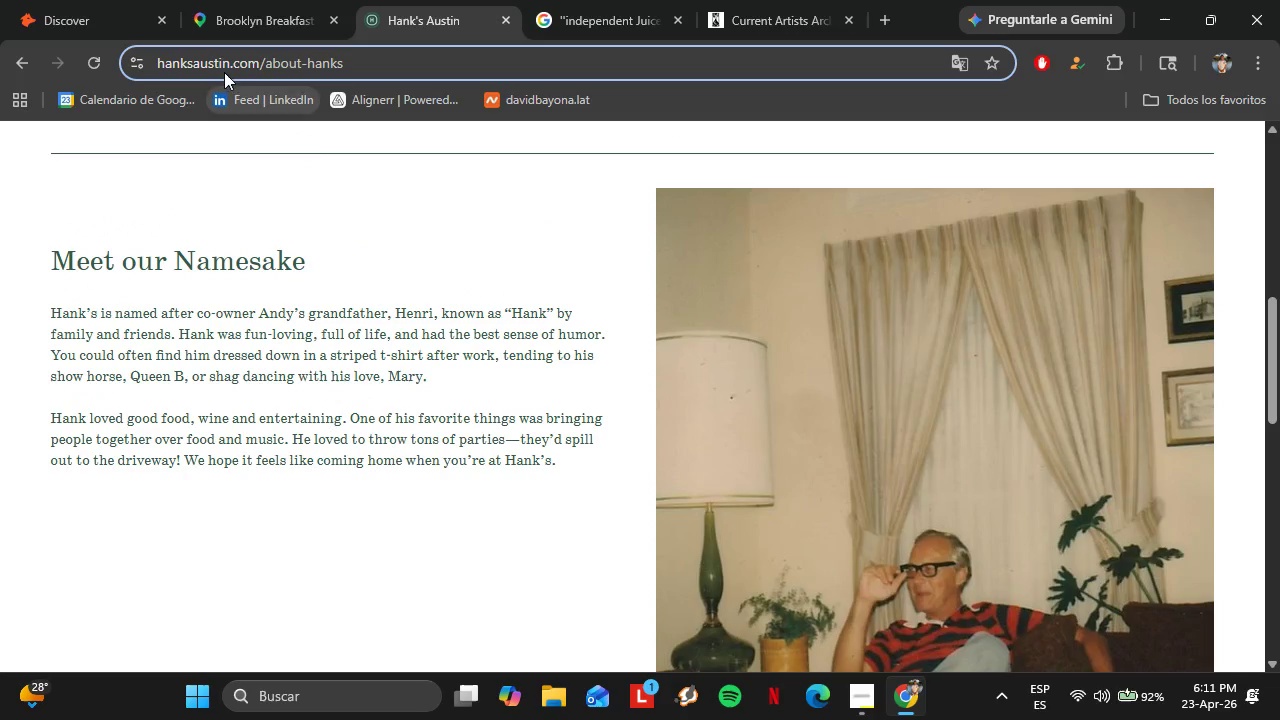 
left_click([126, 0])
 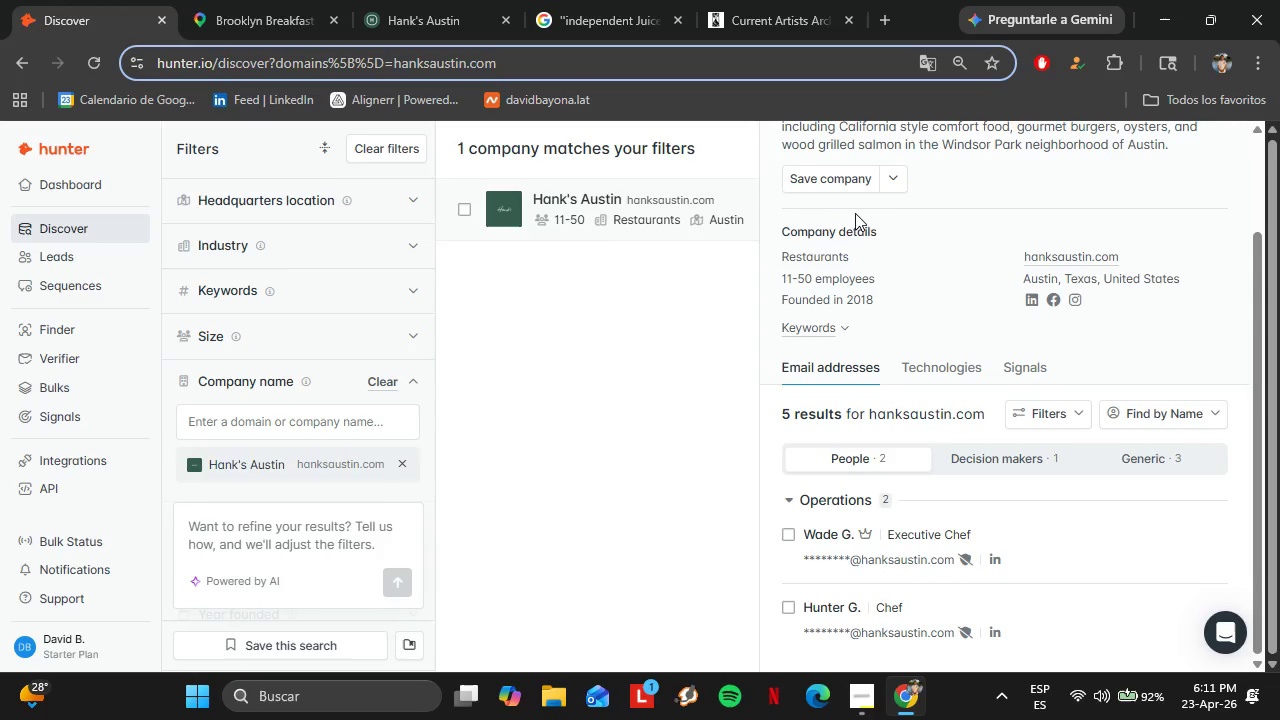 
scroll: coordinate [884, 274], scroll_direction: up, amount: 7.0
 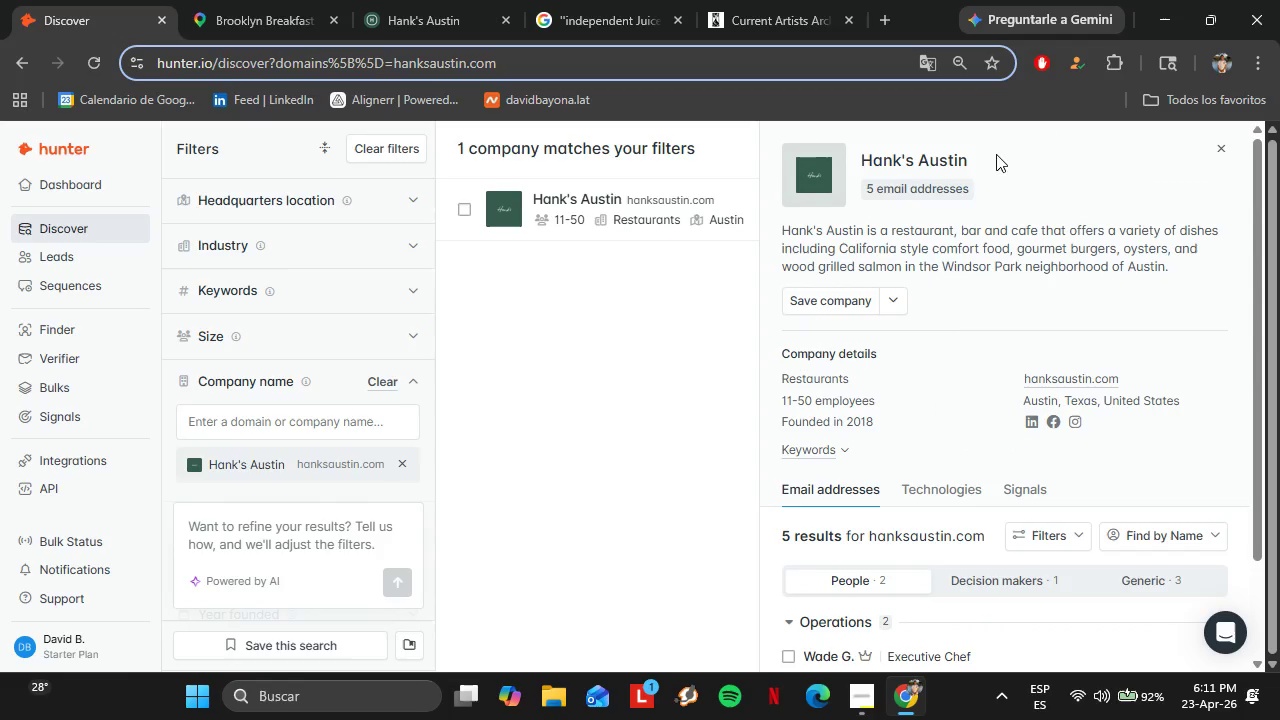 
left_click_drag(start_coordinate=[996, 153], to_coordinate=[865, 169])
 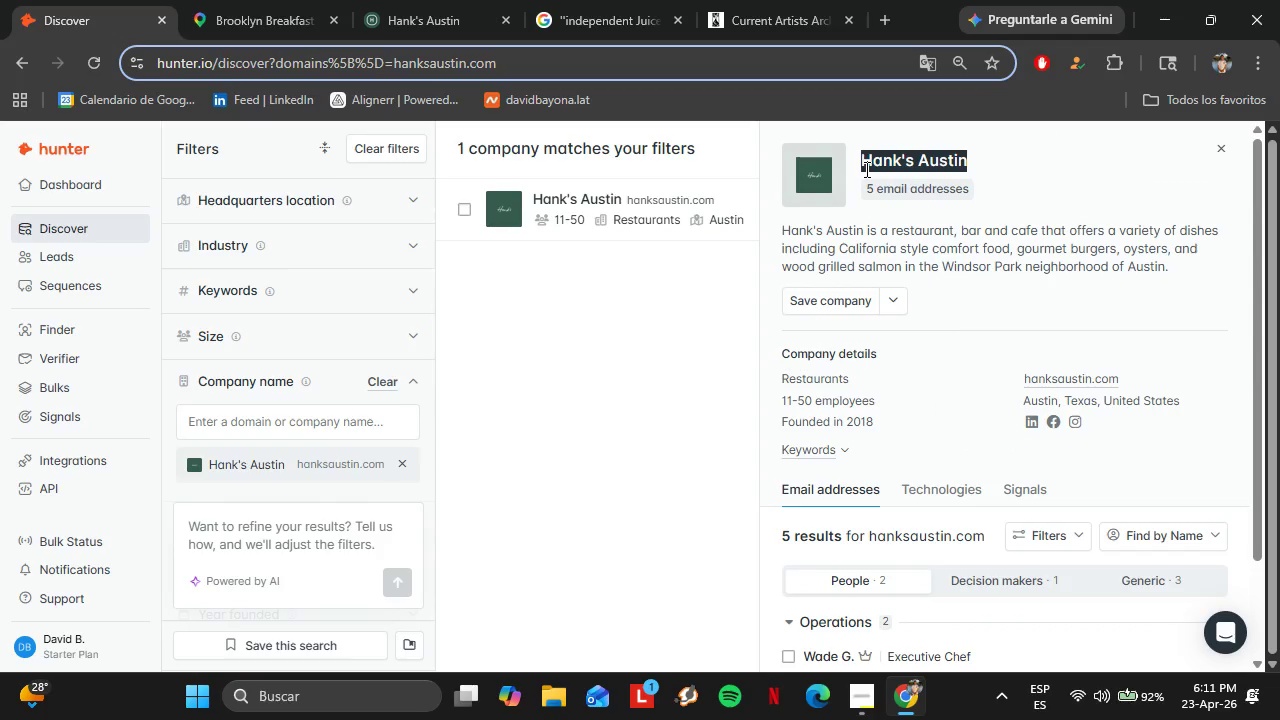 
key(Control+C)
 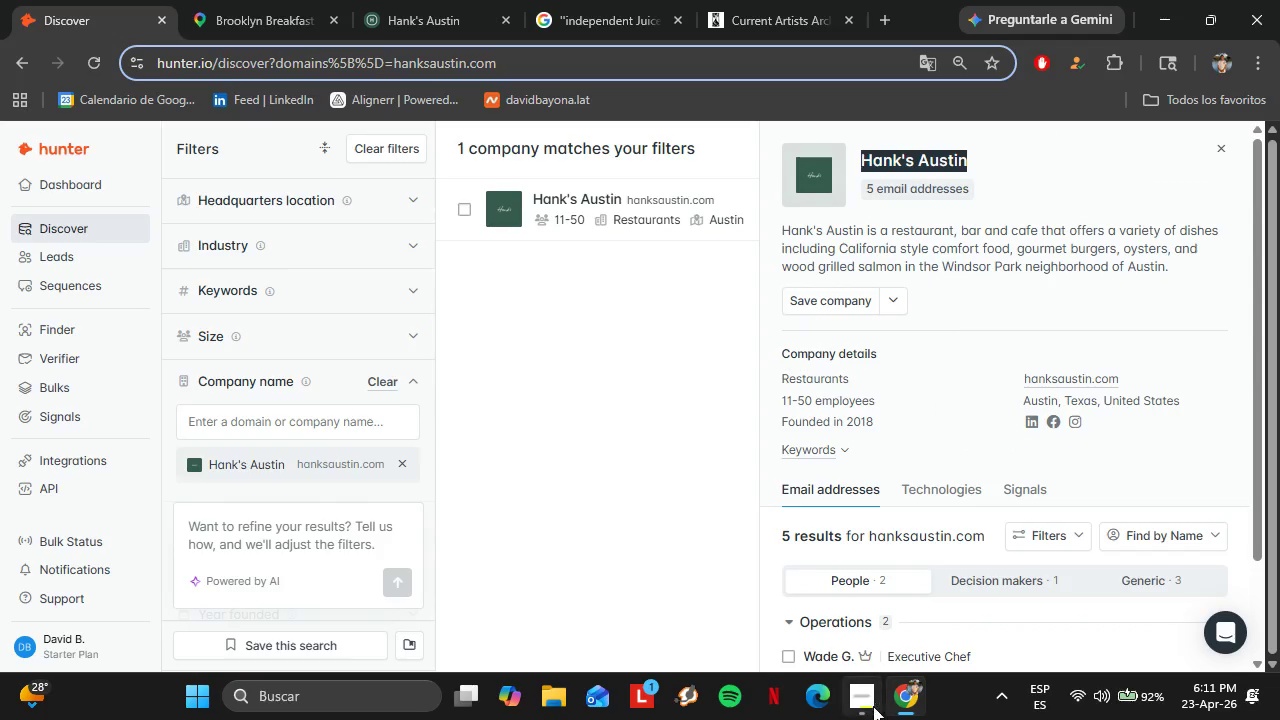 
left_click([872, 706])